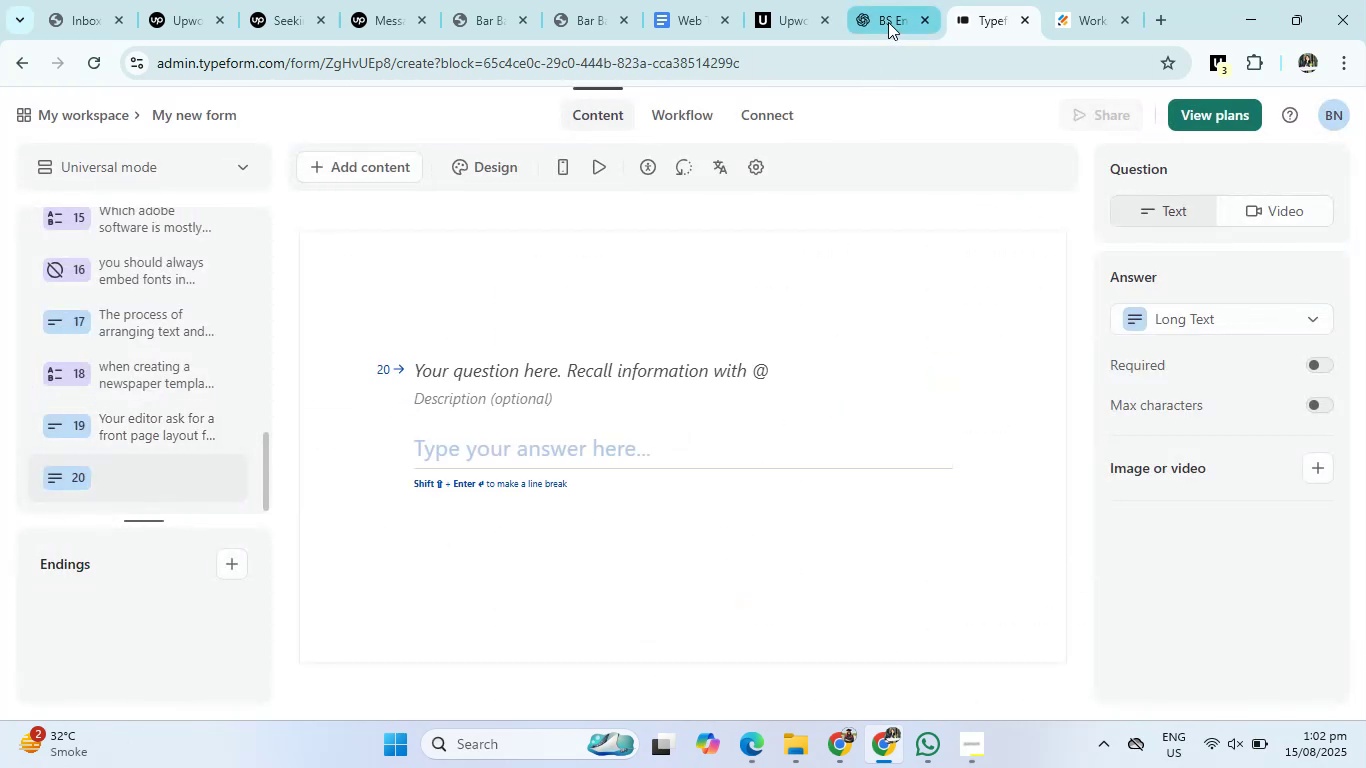 
left_click([888, 21])
 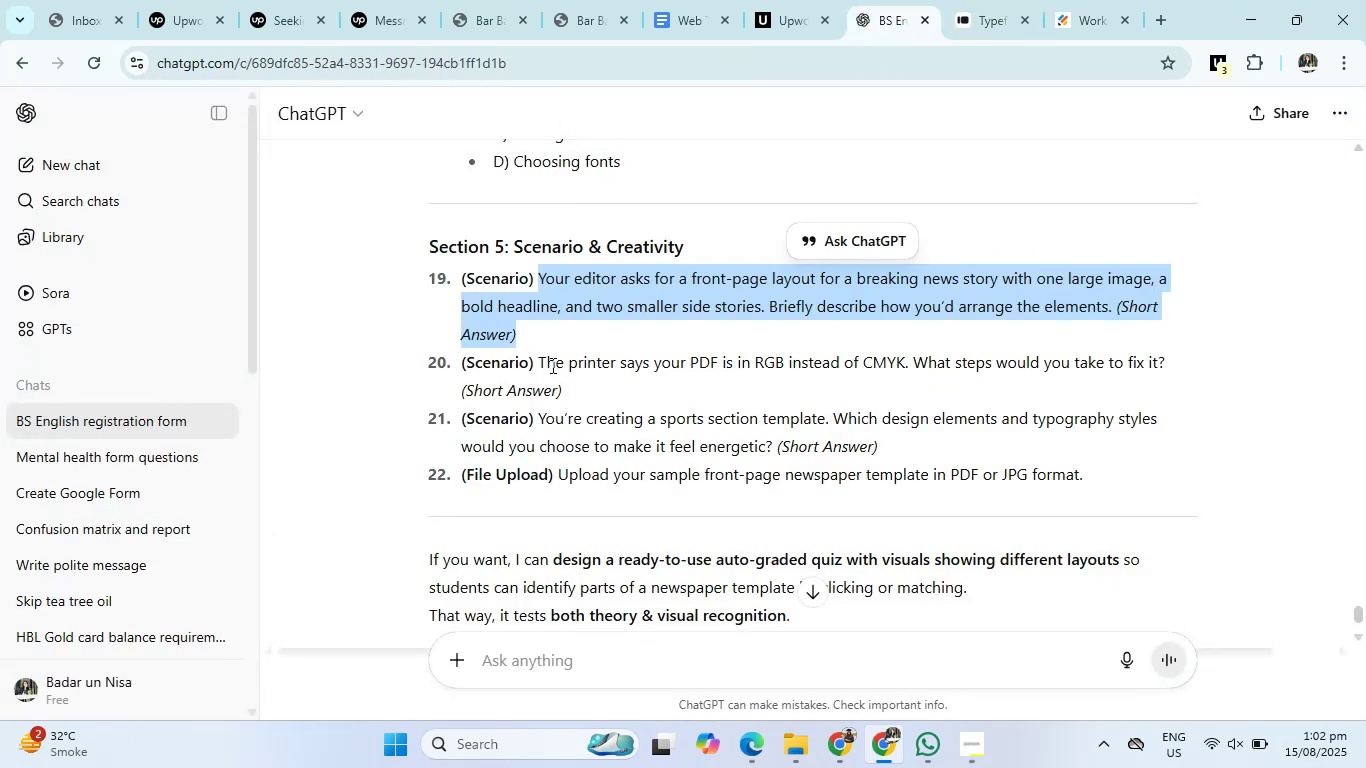 
left_click_drag(start_coordinate=[538, 363], to_coordinate=[1195, 374])
 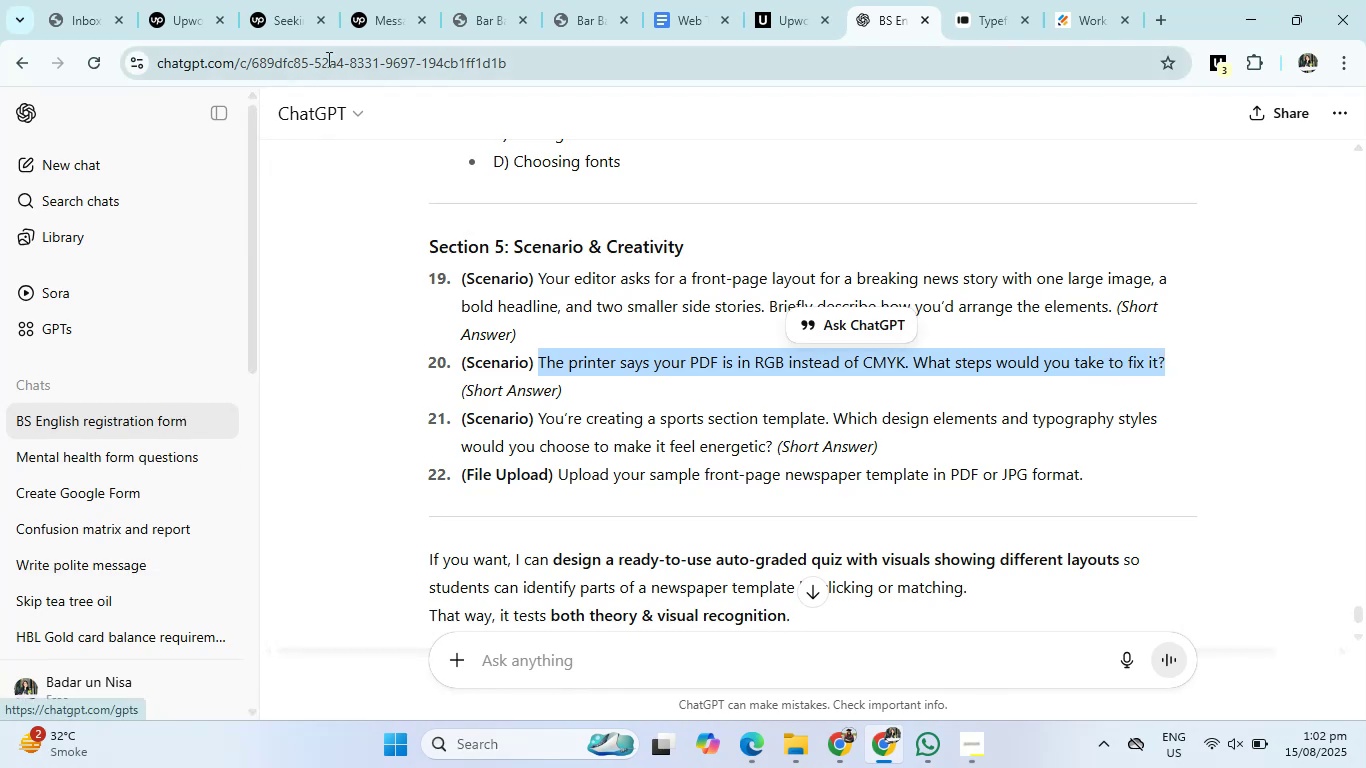 
wait(7.18)
 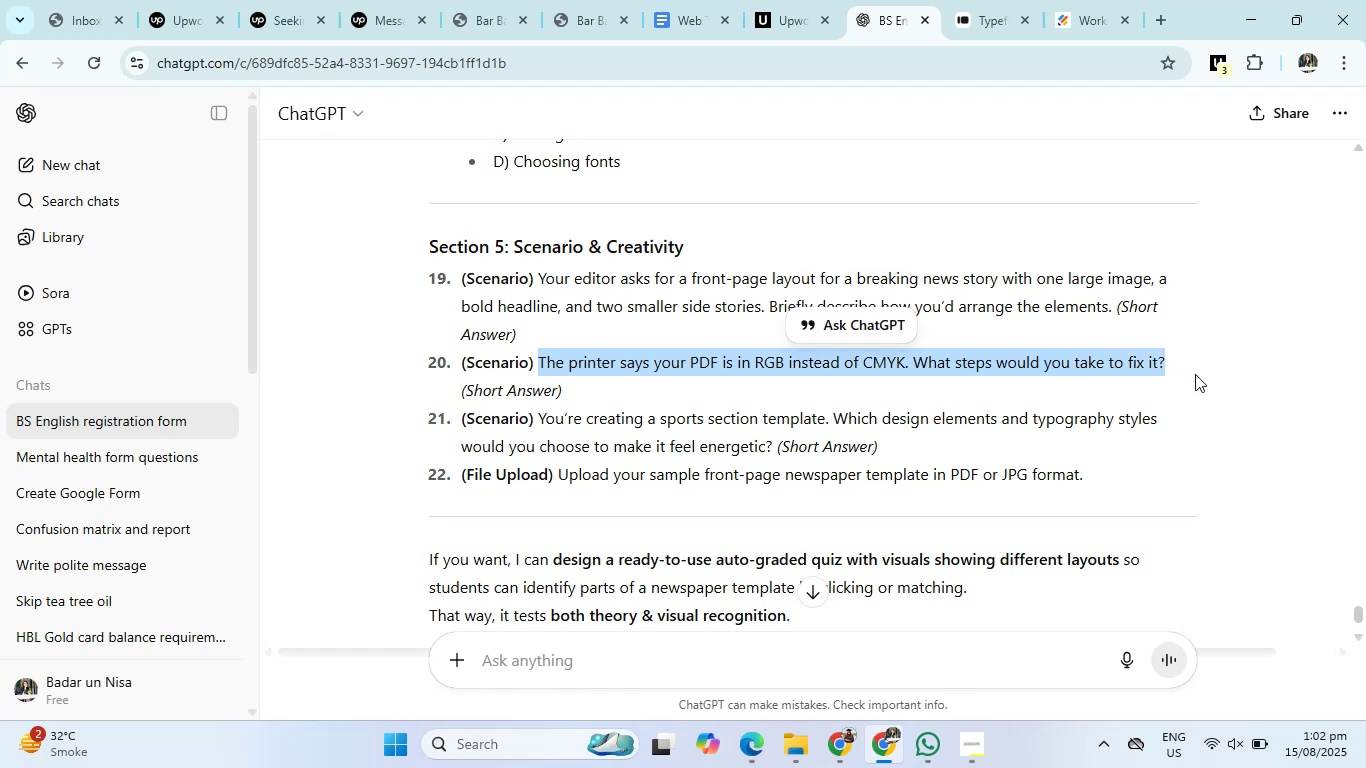 
left_click([997, 0])
 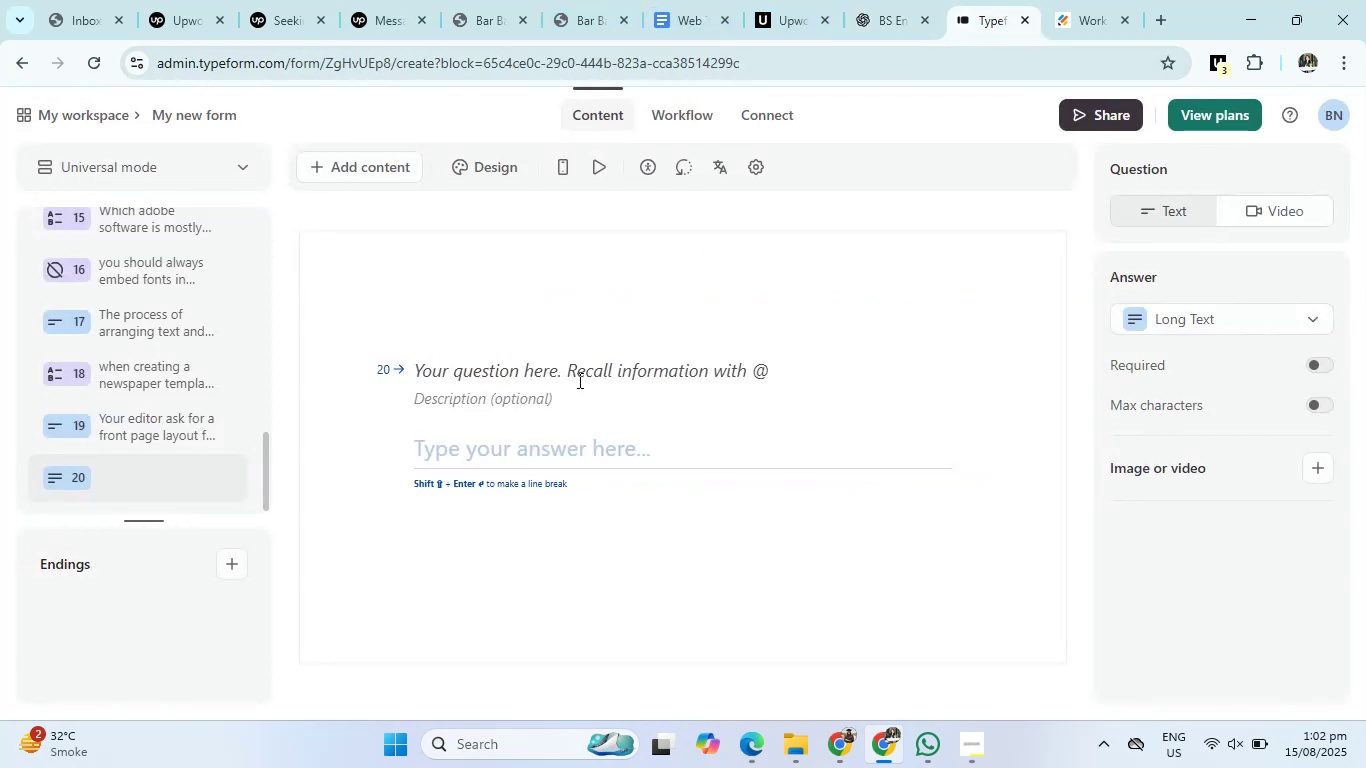 
left_click([578, 379])
 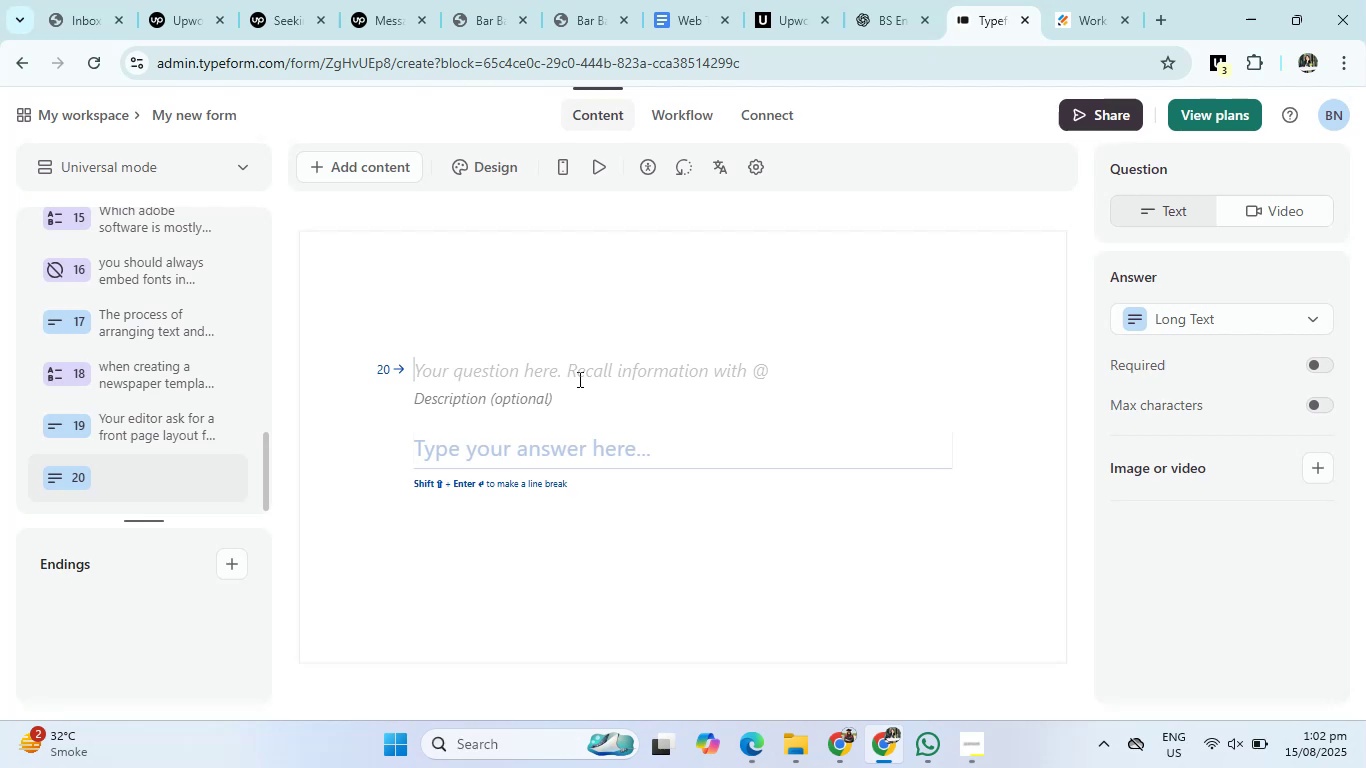 
type(The printer syay)
key(Backspace)
key(Backspace)
key(Backspace)
type(ays your PDF is RGB insist of CMYK what steps would you take to fisx)
key(Backspace)
key(Backspace)
type(x it/)
key(Backspace)
type(?)
 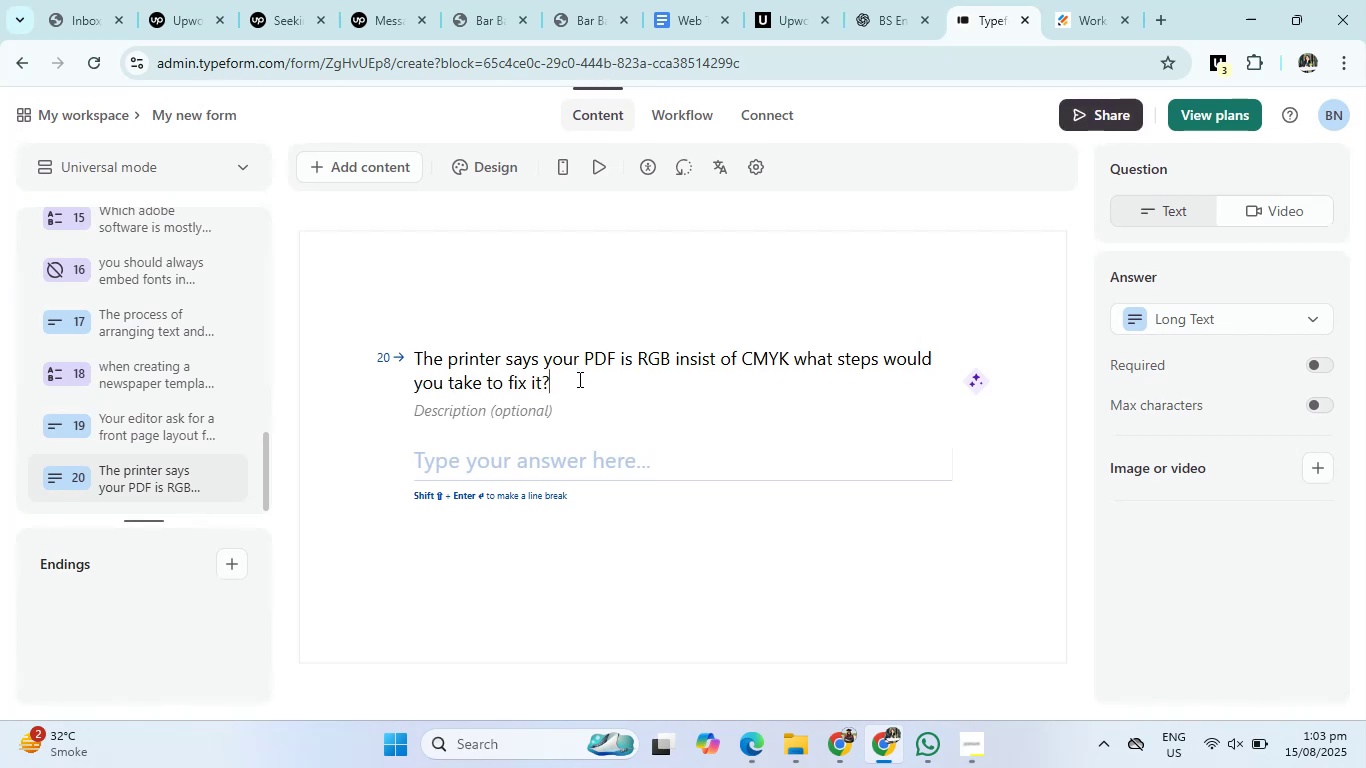 
left_click([358, 166])
 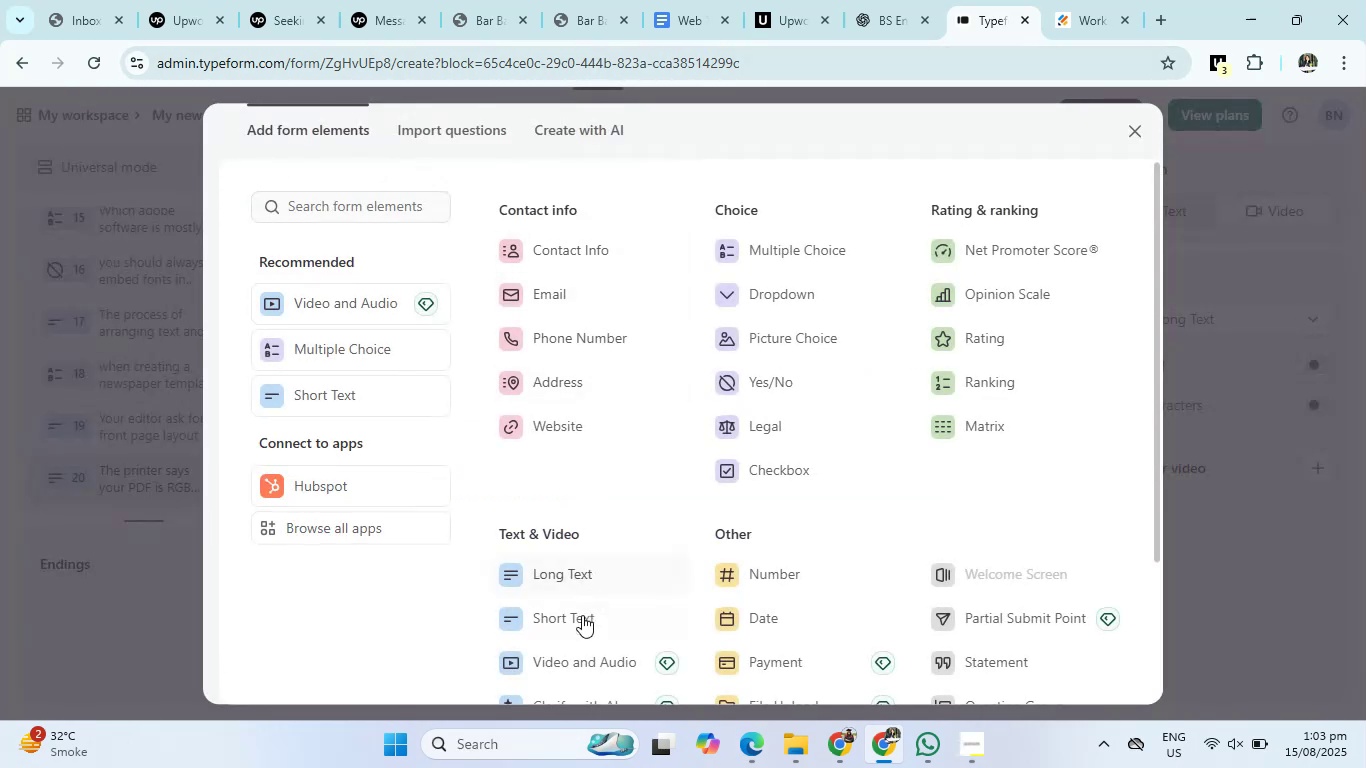 
left_click([584, 584])
 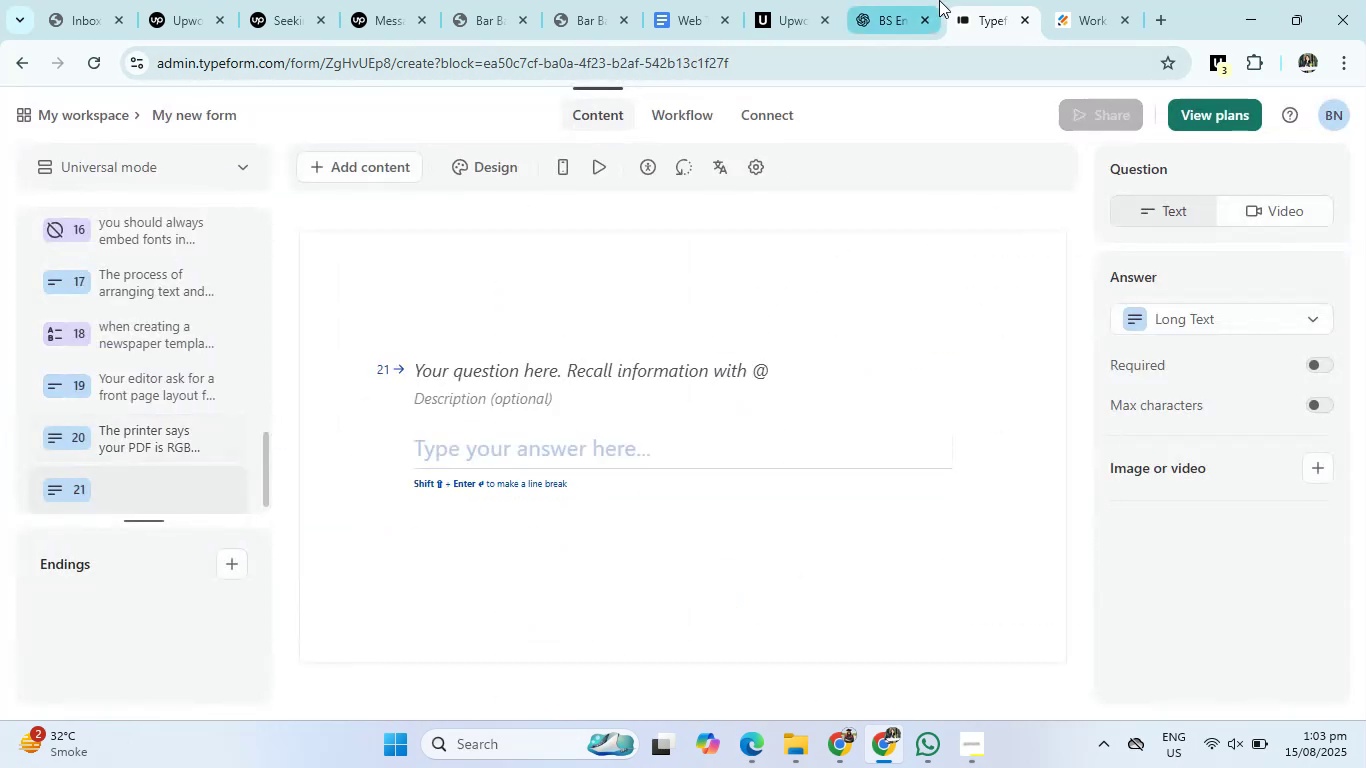 
left_click([886, 3])
 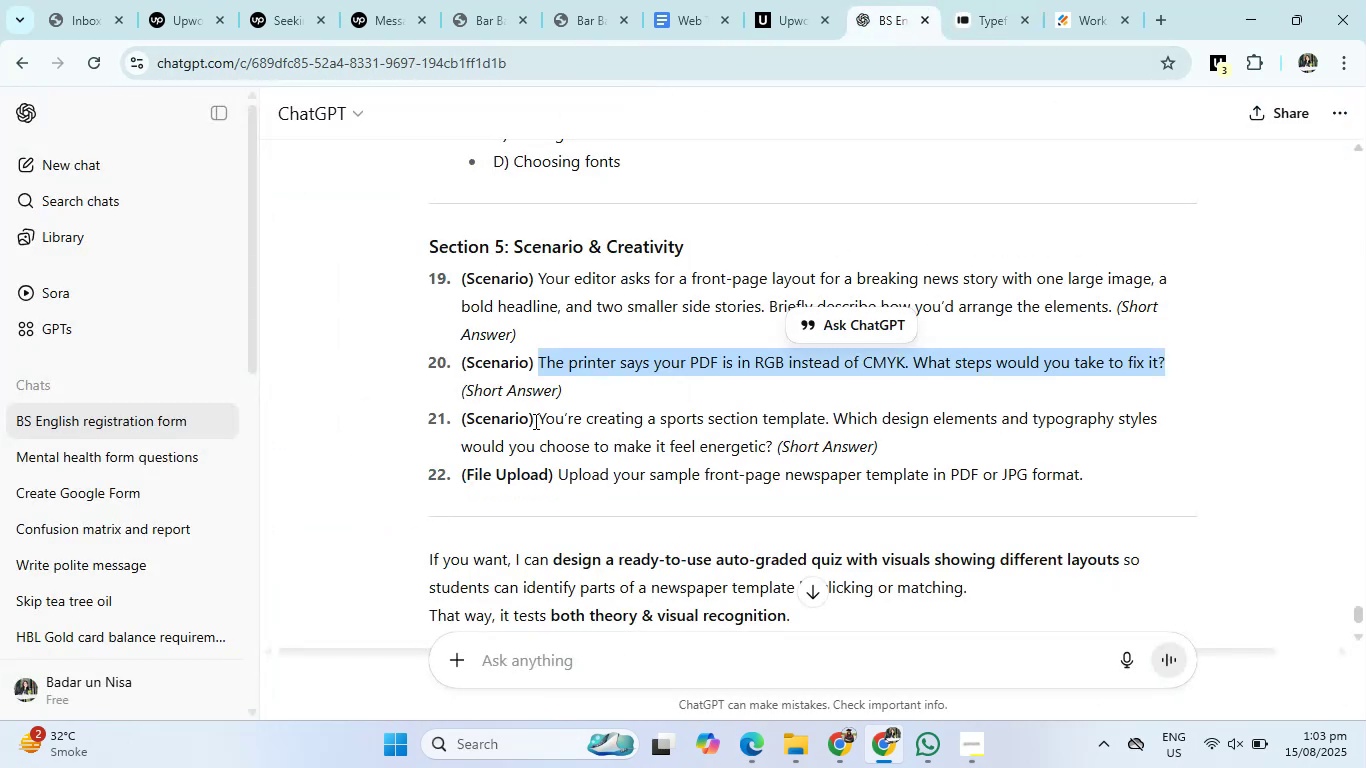 
left_click_drag(start_coordinate=[538, 421], to_coordinate=[1201, 416])
 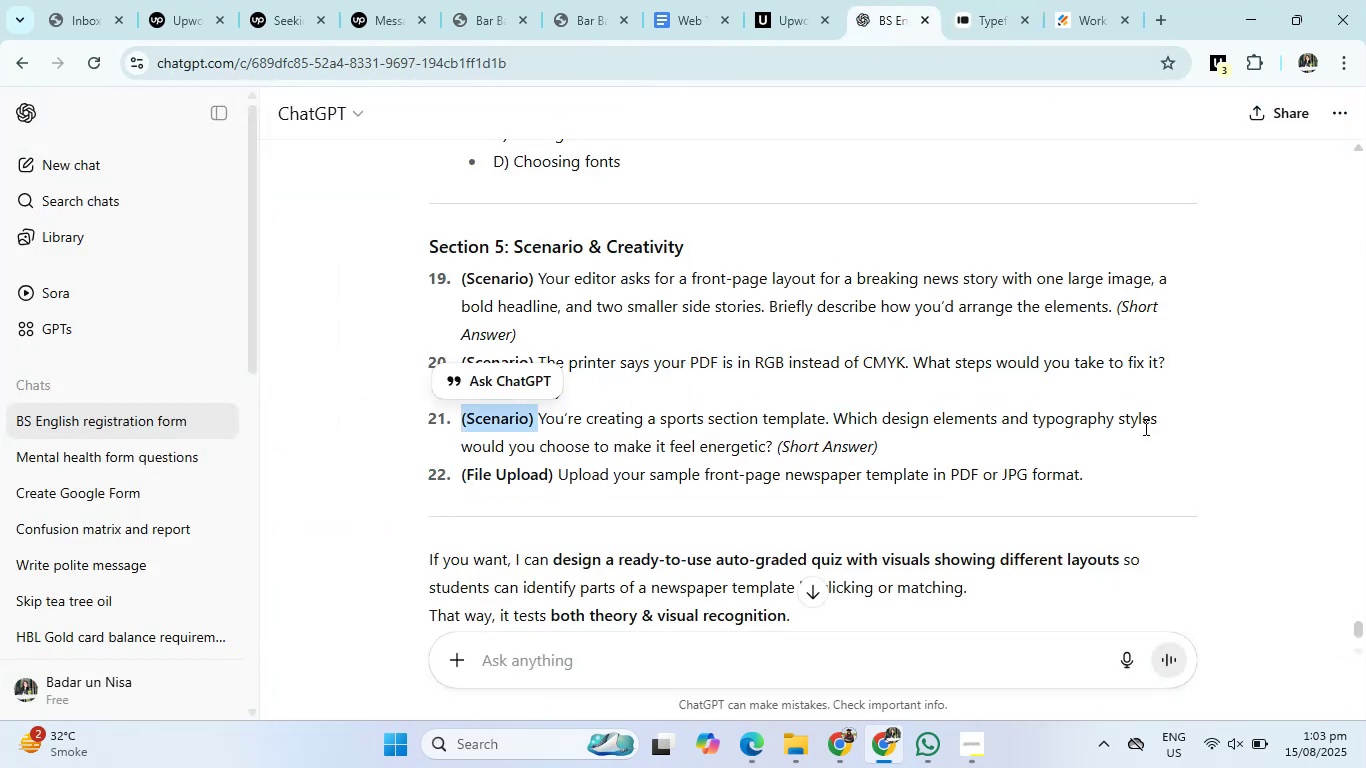 
left_click([1138, 428])
 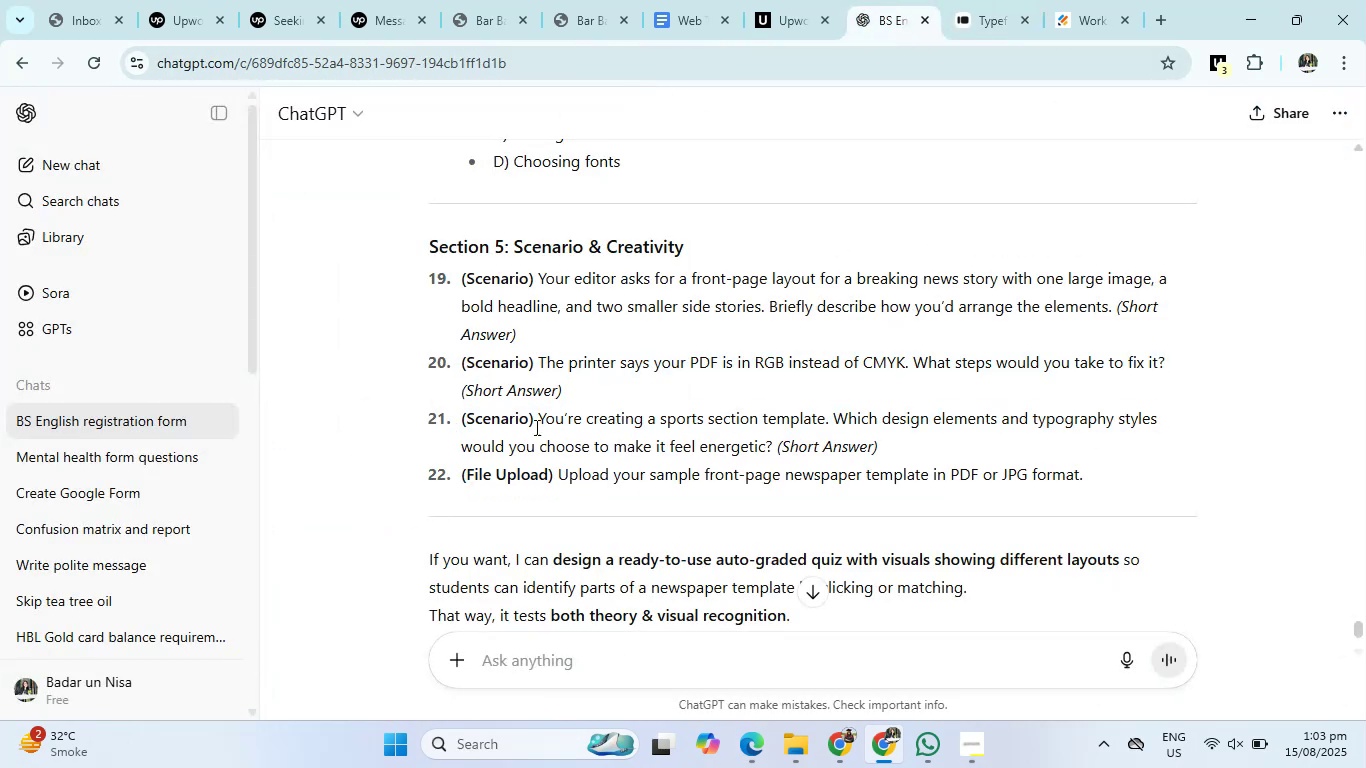 
left_click_drag(start_coordinate=[540, 421], to_coordinate=[773, 445])
 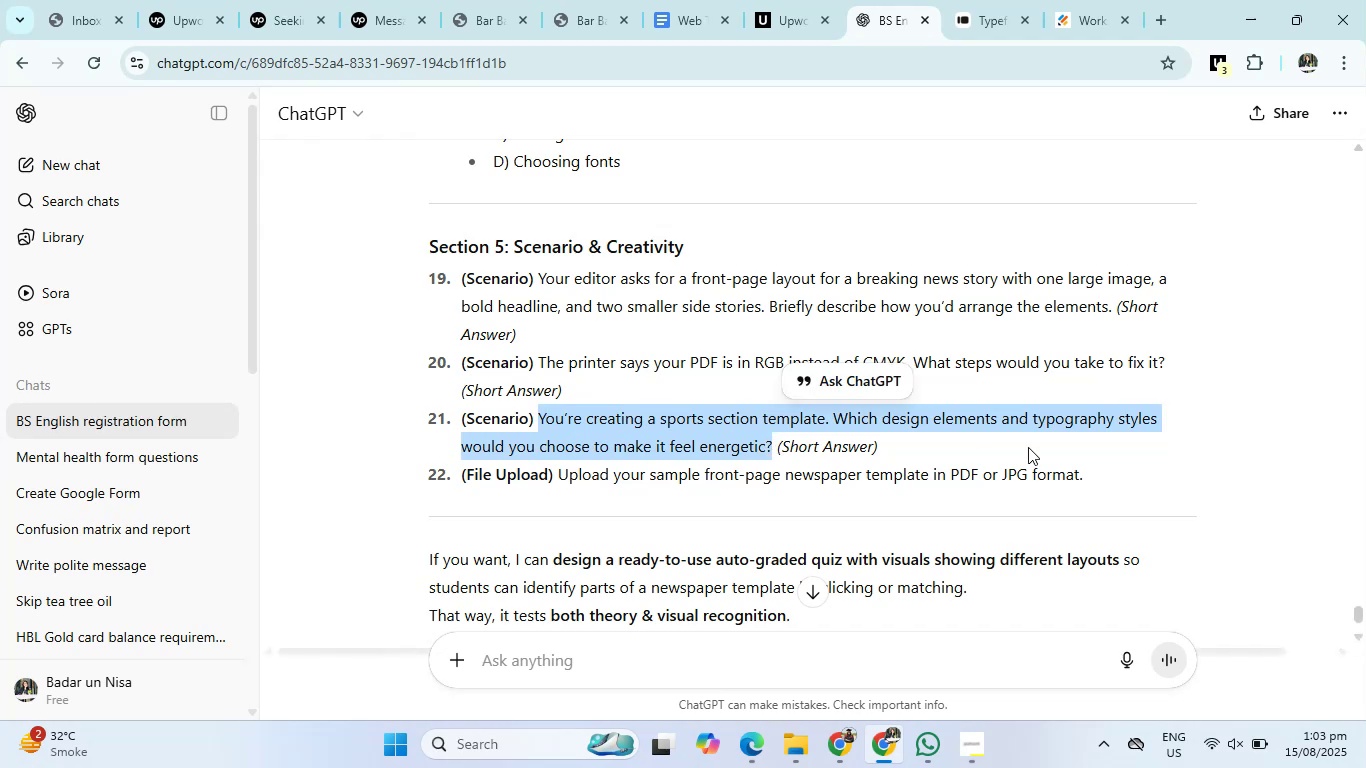 
left_click([988, 0])
 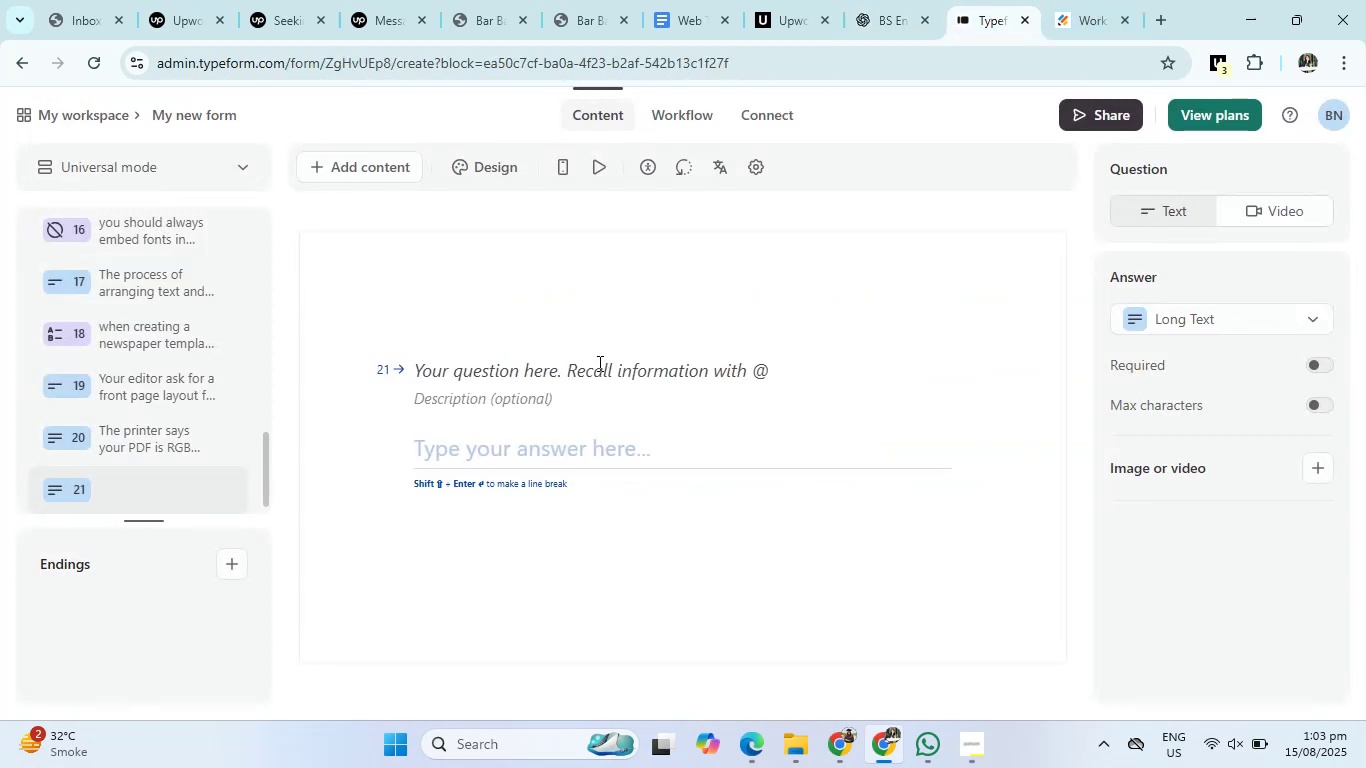 
left_click([598, 363])
 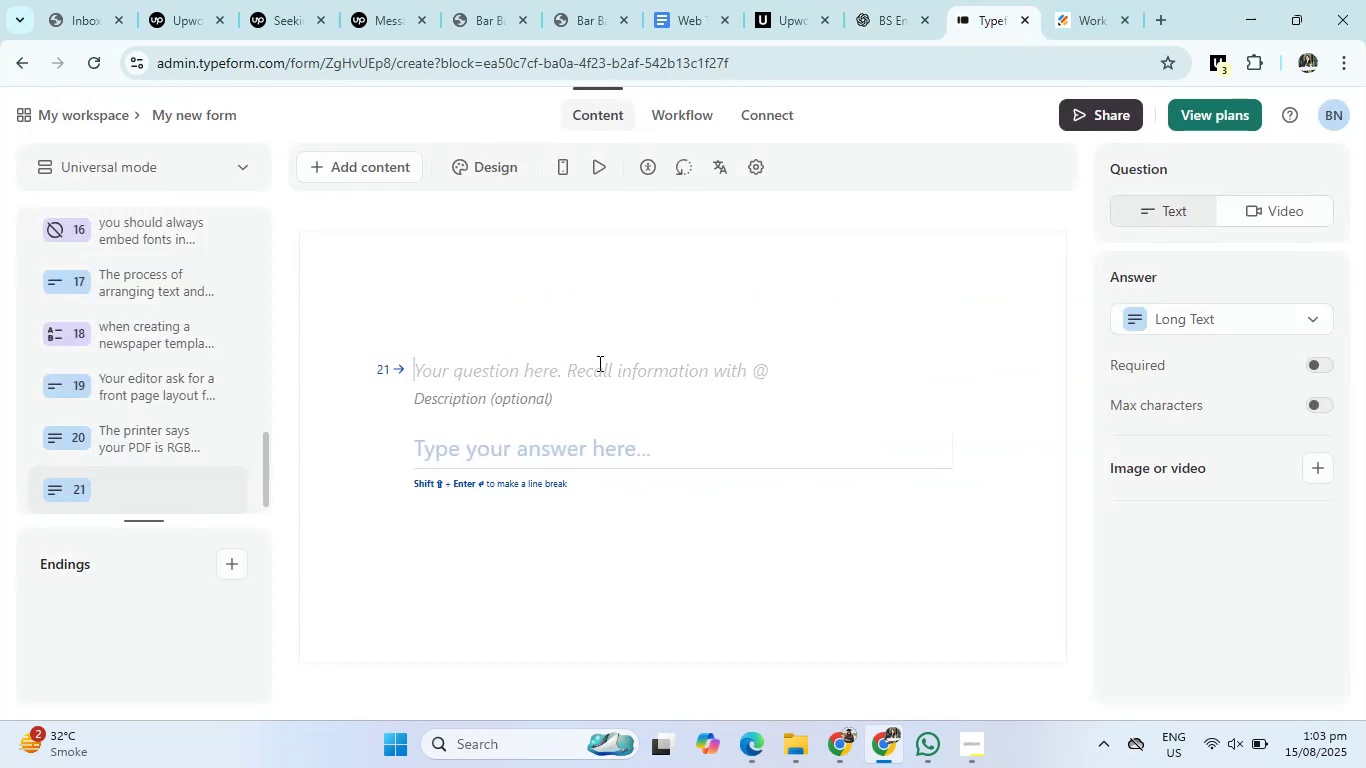 
type(you are creating a sports secion template )
 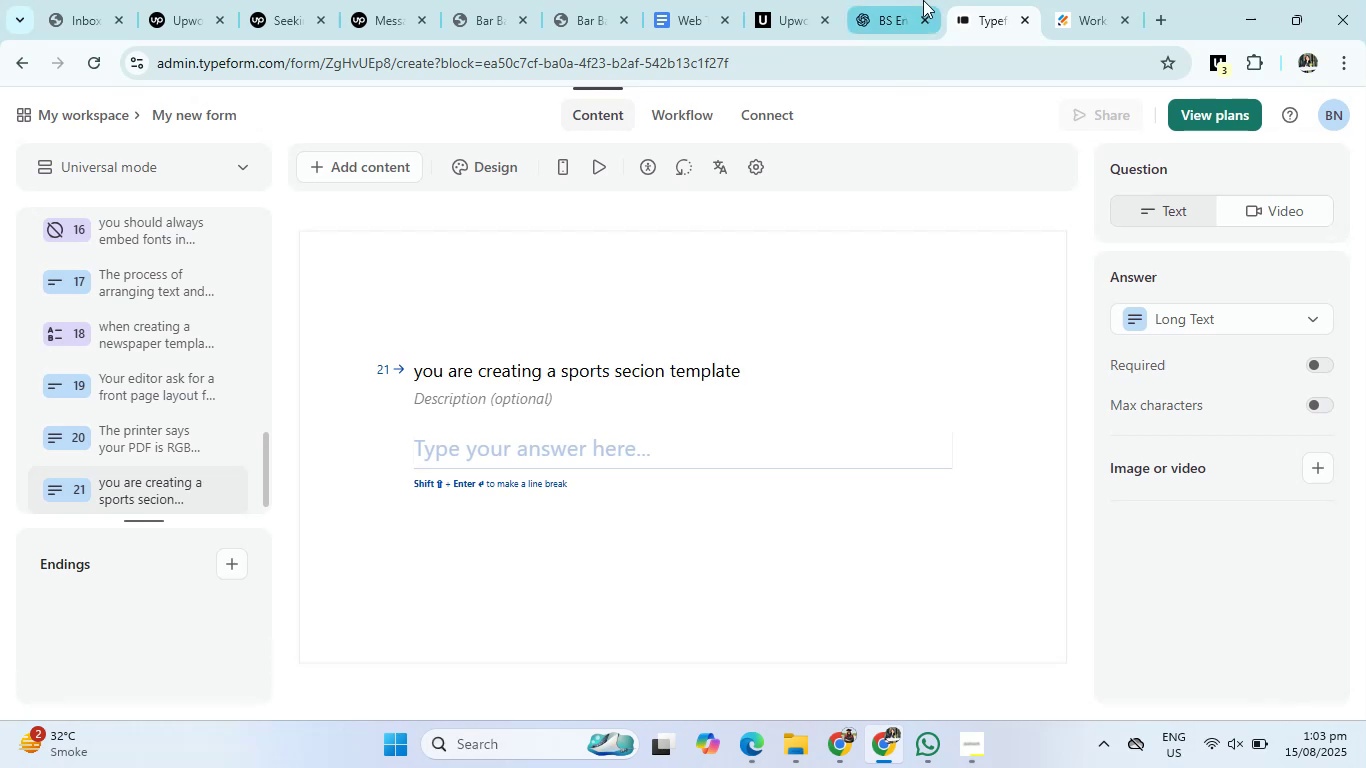 
left_click([924, 0])
 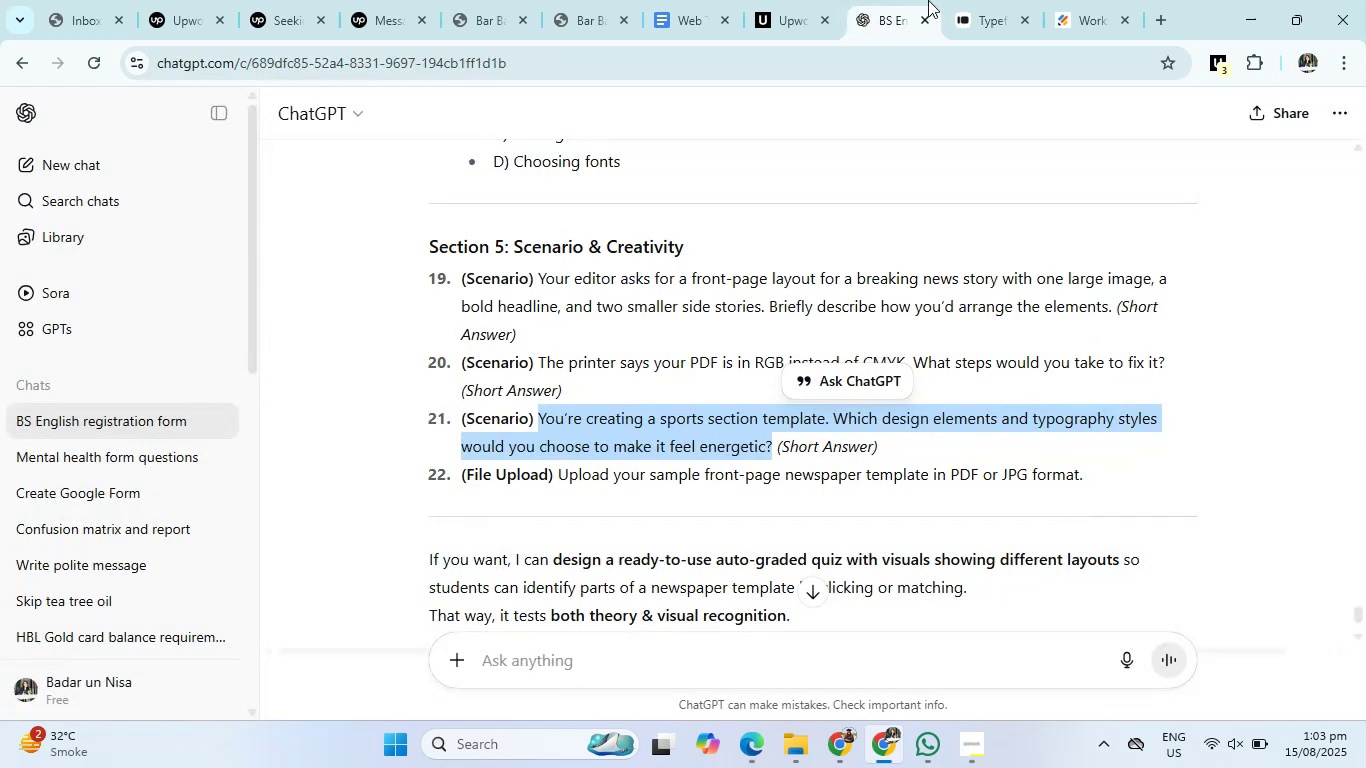 
left_click([1000, 0])
 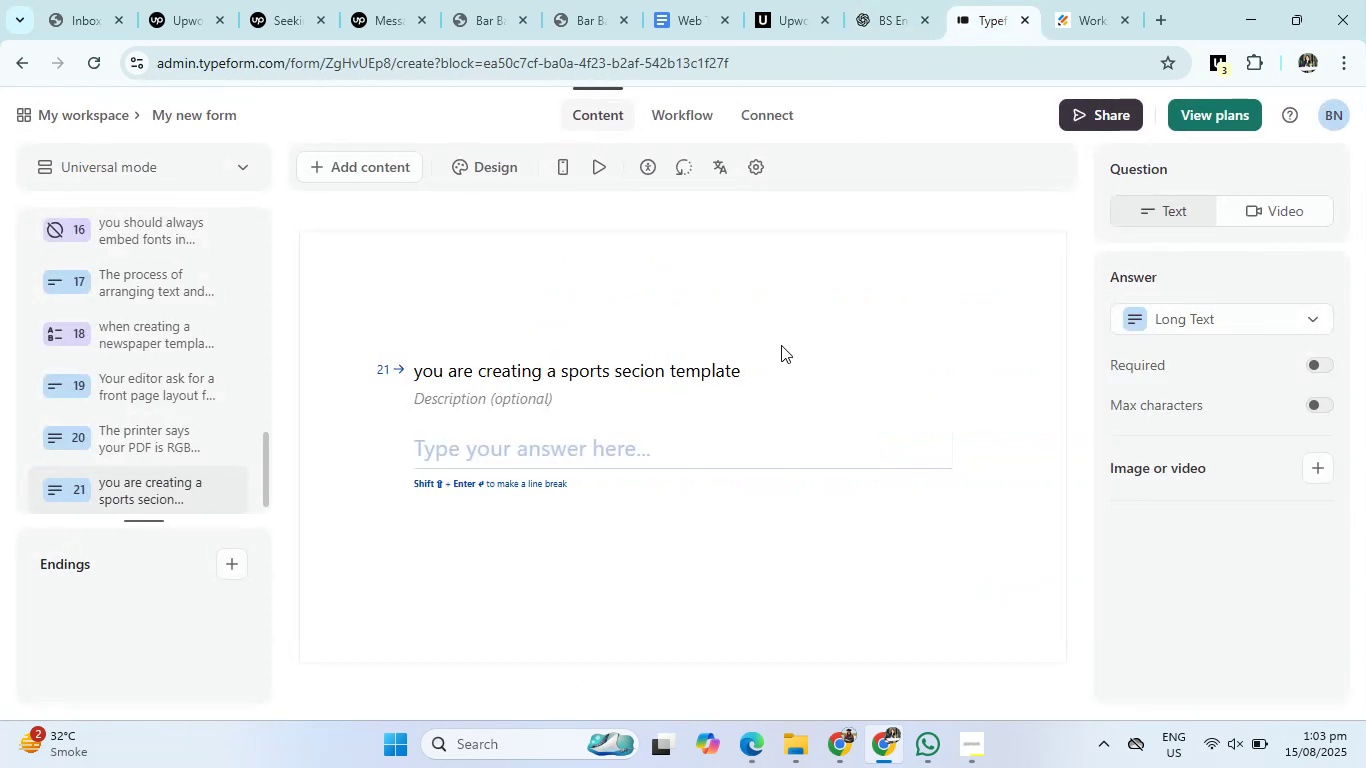 
type(which design elements and typography )
 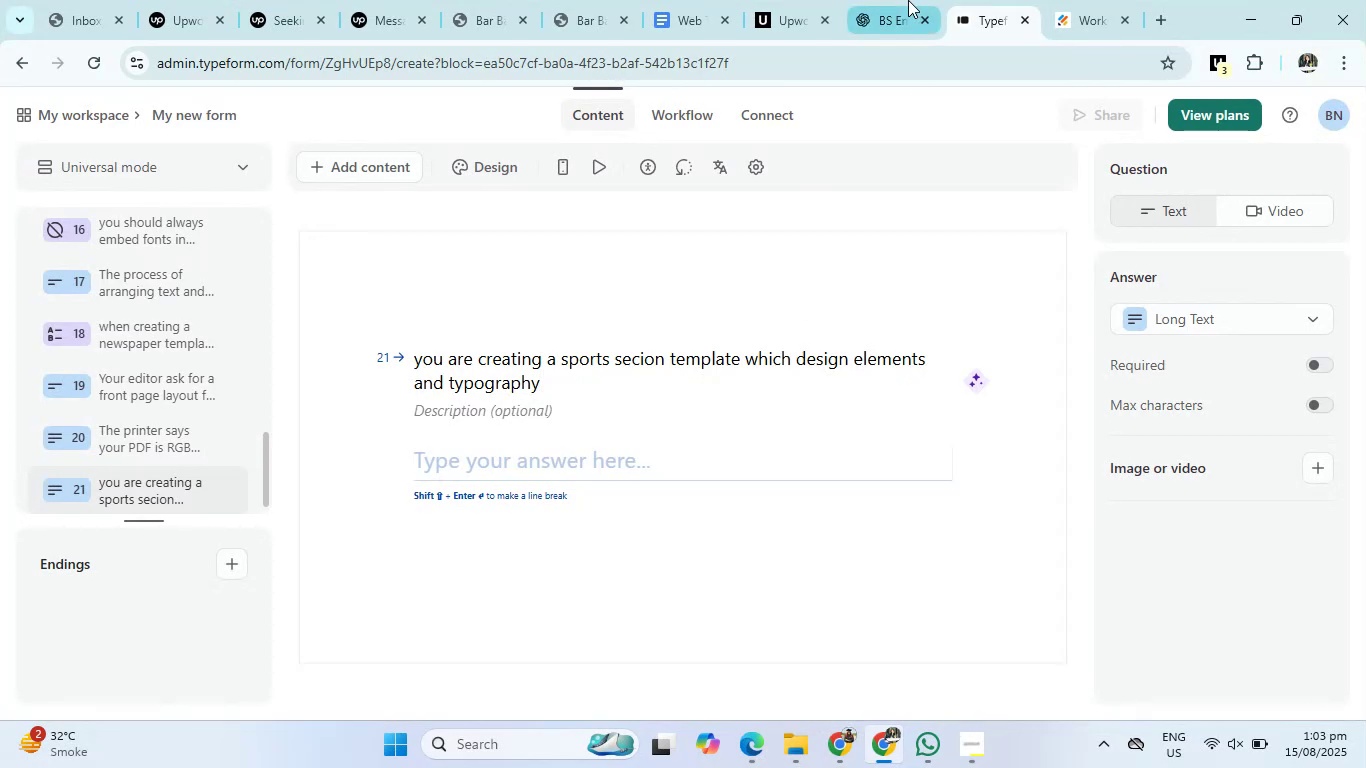 
left_click([905, 0])
 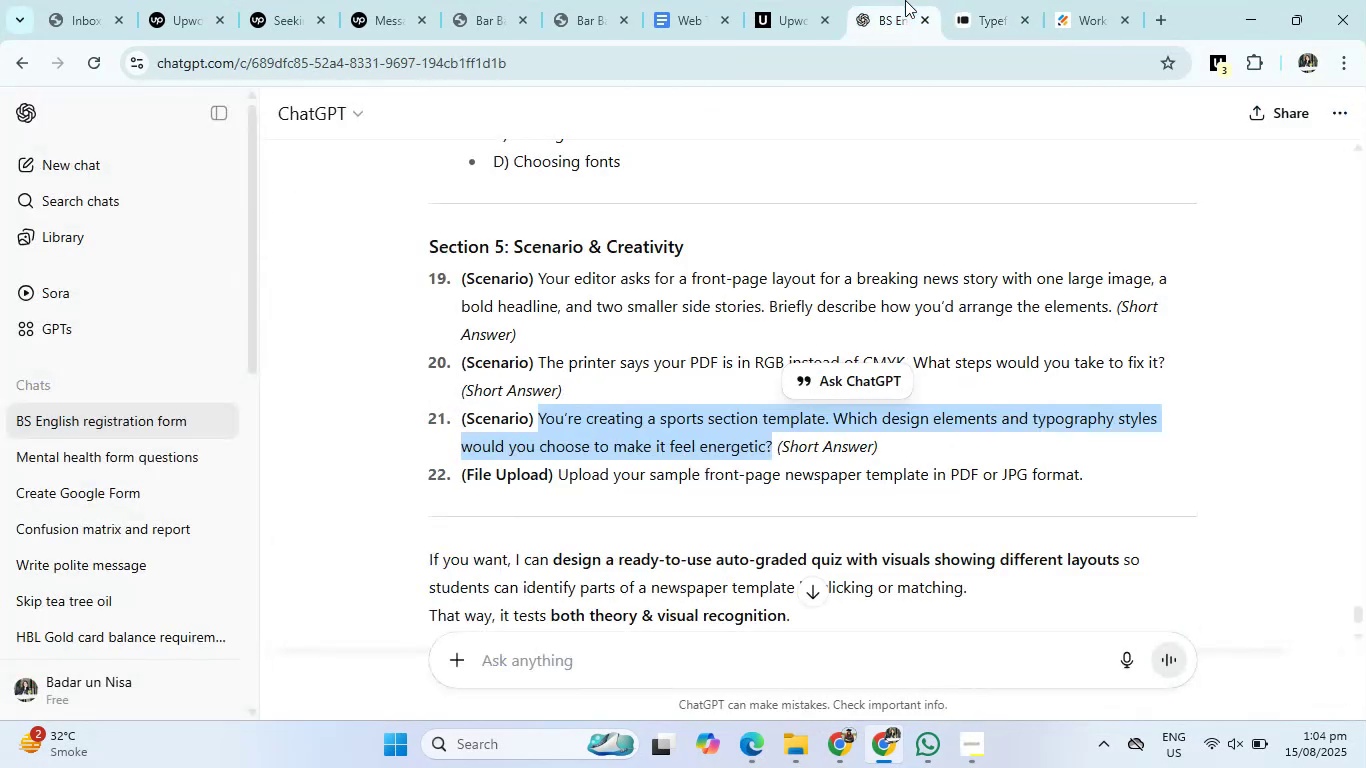 
wait(5.47)
 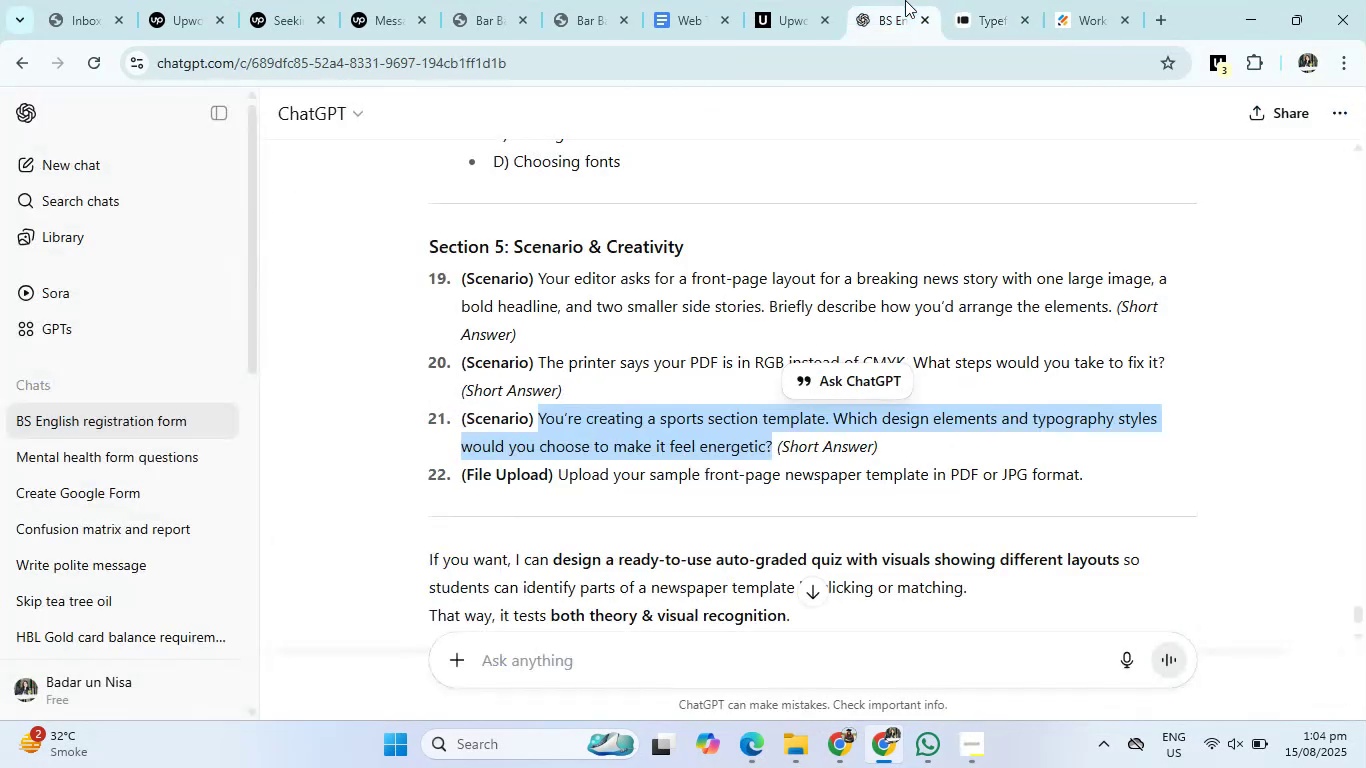 
left_click([990, 0])
 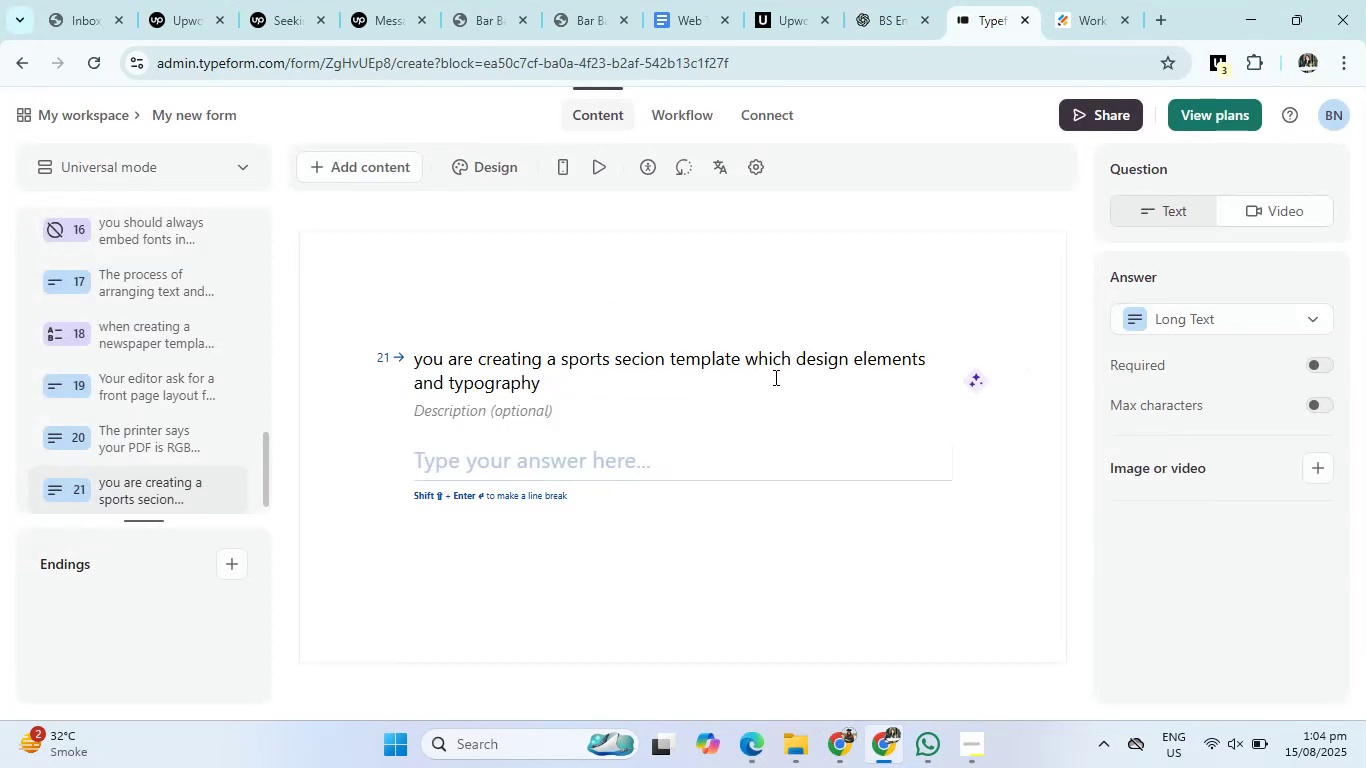 
type(t)
key(Backspace)
type(styles would you s)
key(Backspace)
type(chose )
 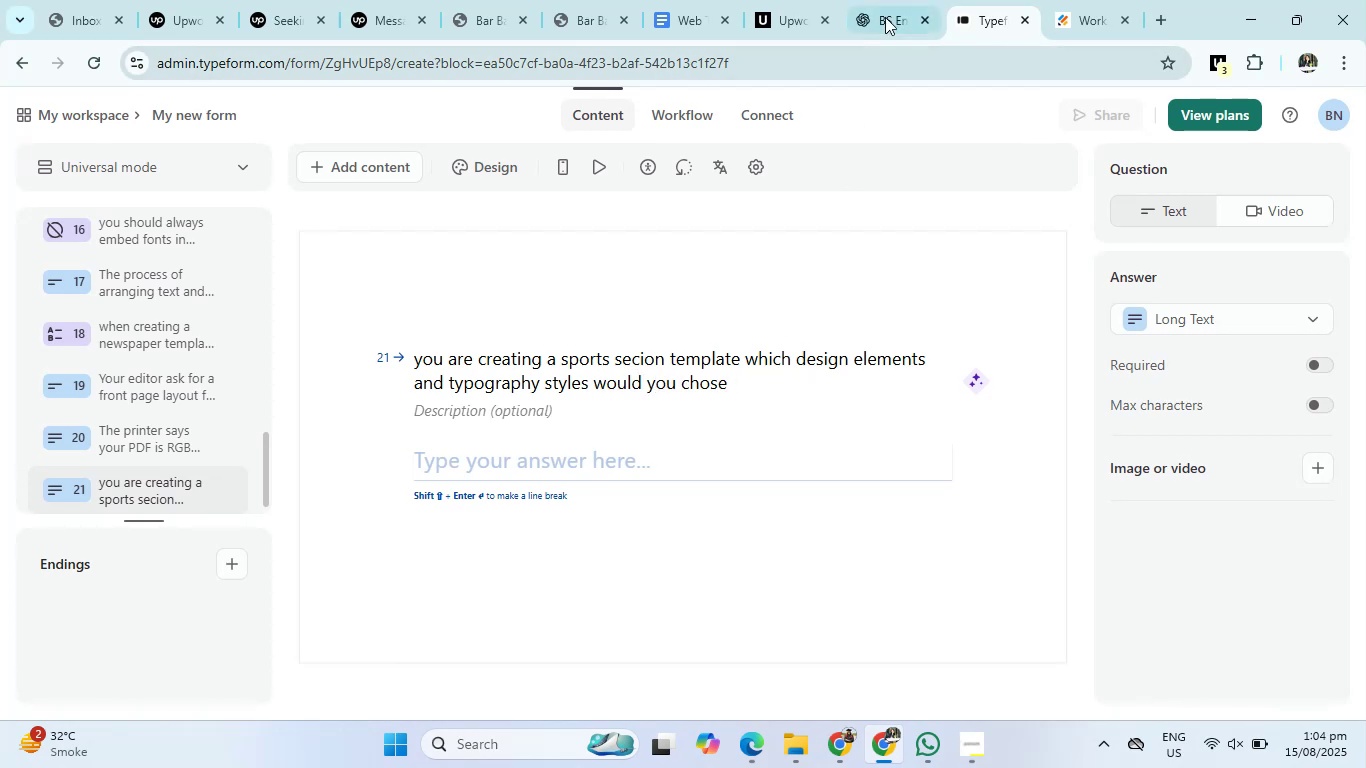 
left_click([885, 14])
 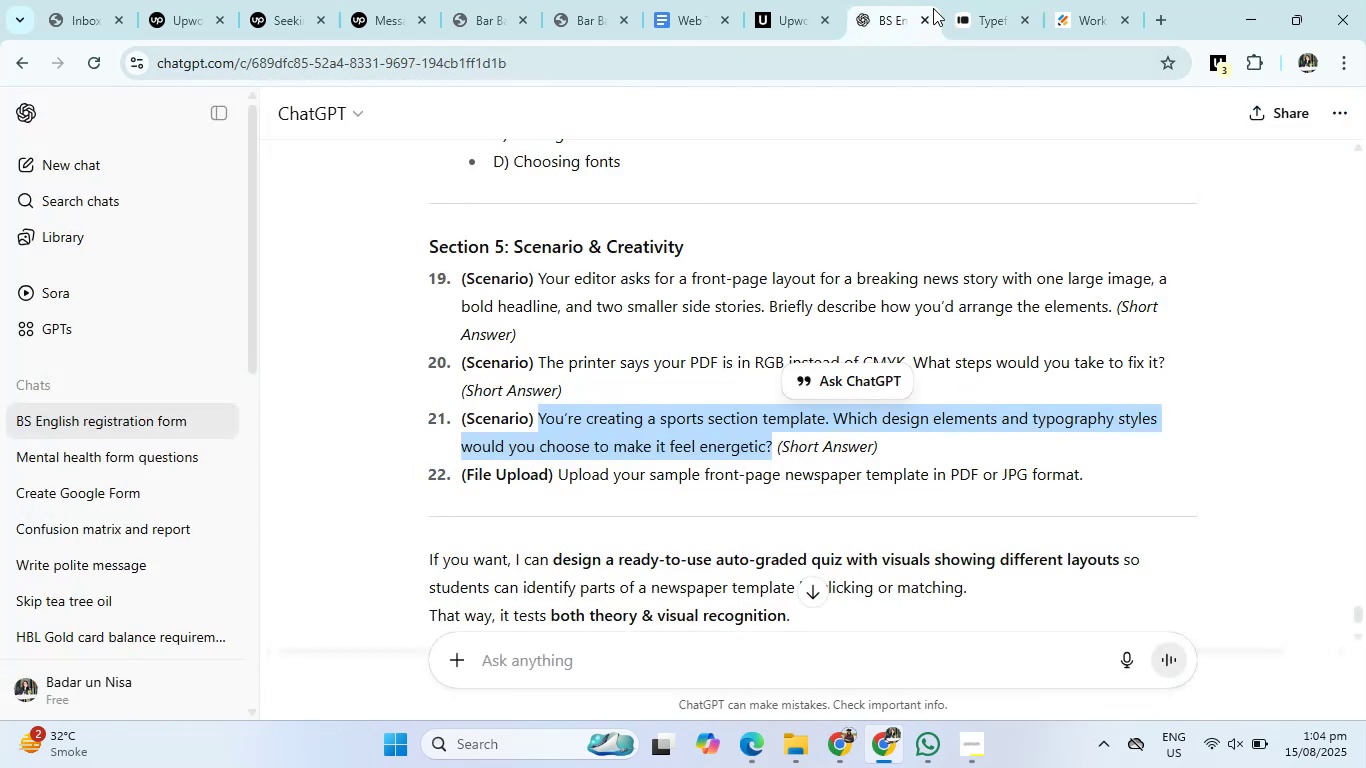 
left_click([956, 5])
 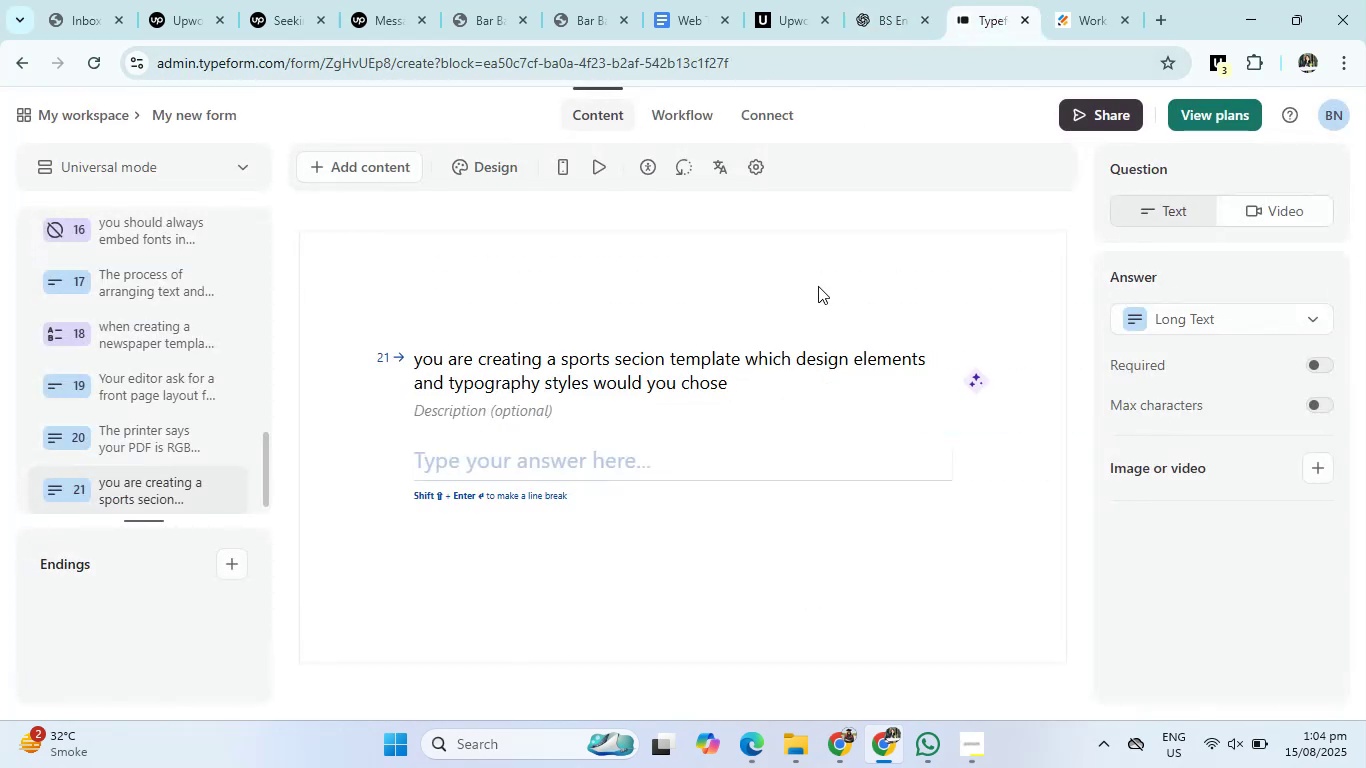 
type(to make it feel energetic? )
 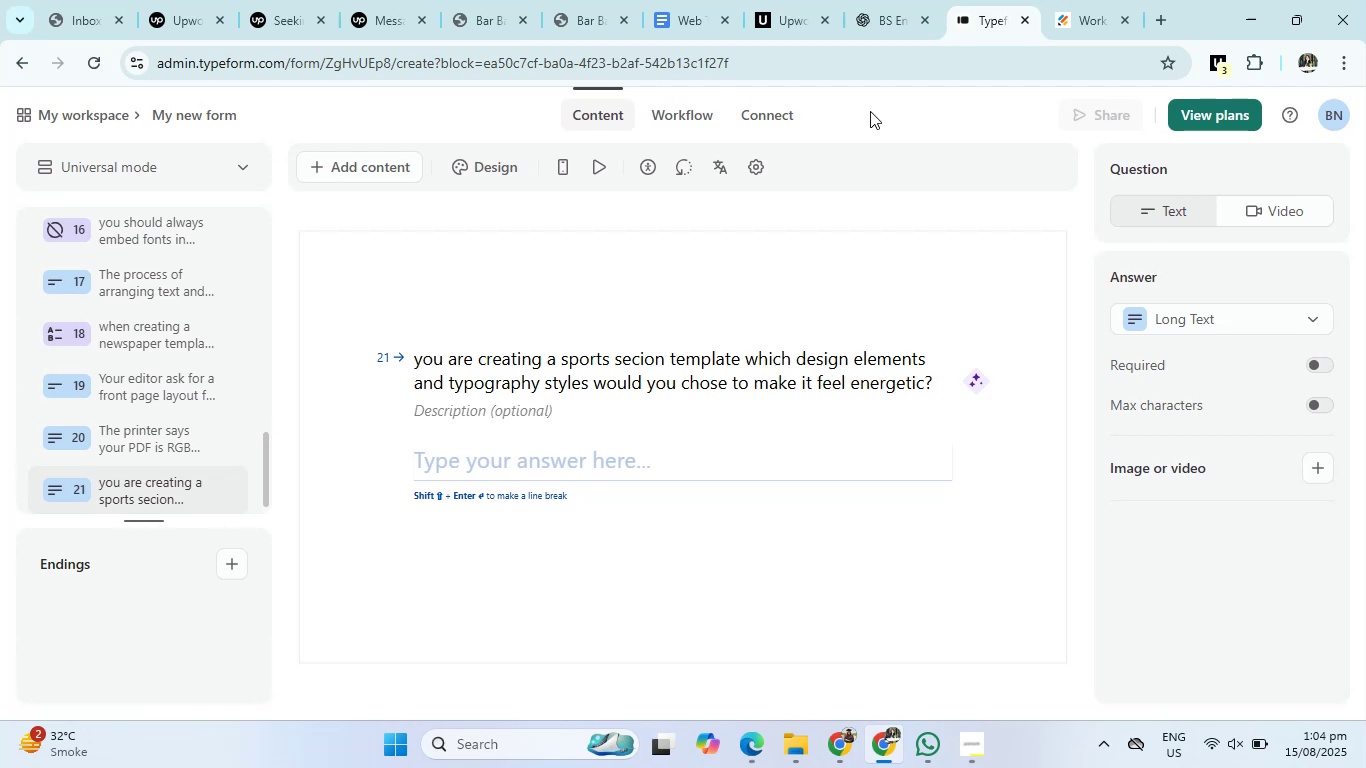 
left_click([874, 4])
 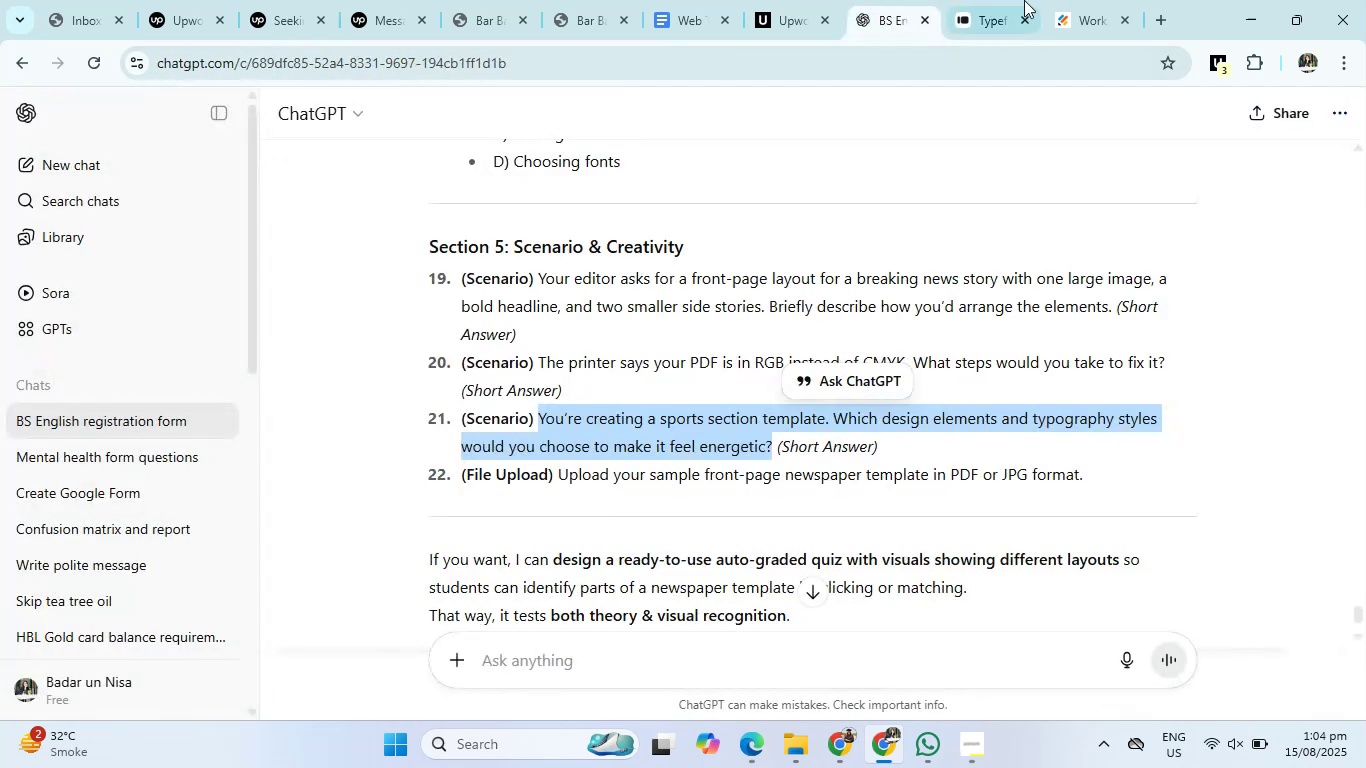 
left_click([958, 14])
 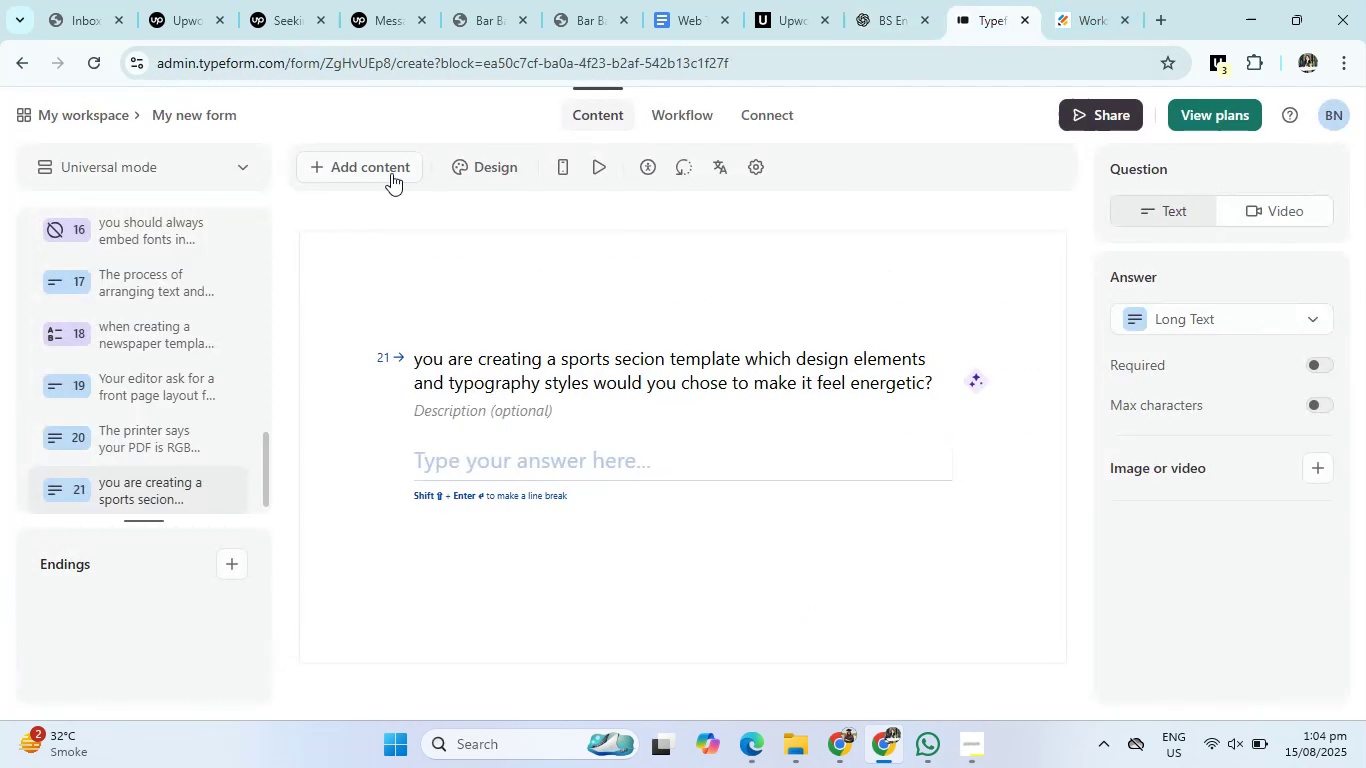 
left_click([363, 164])
 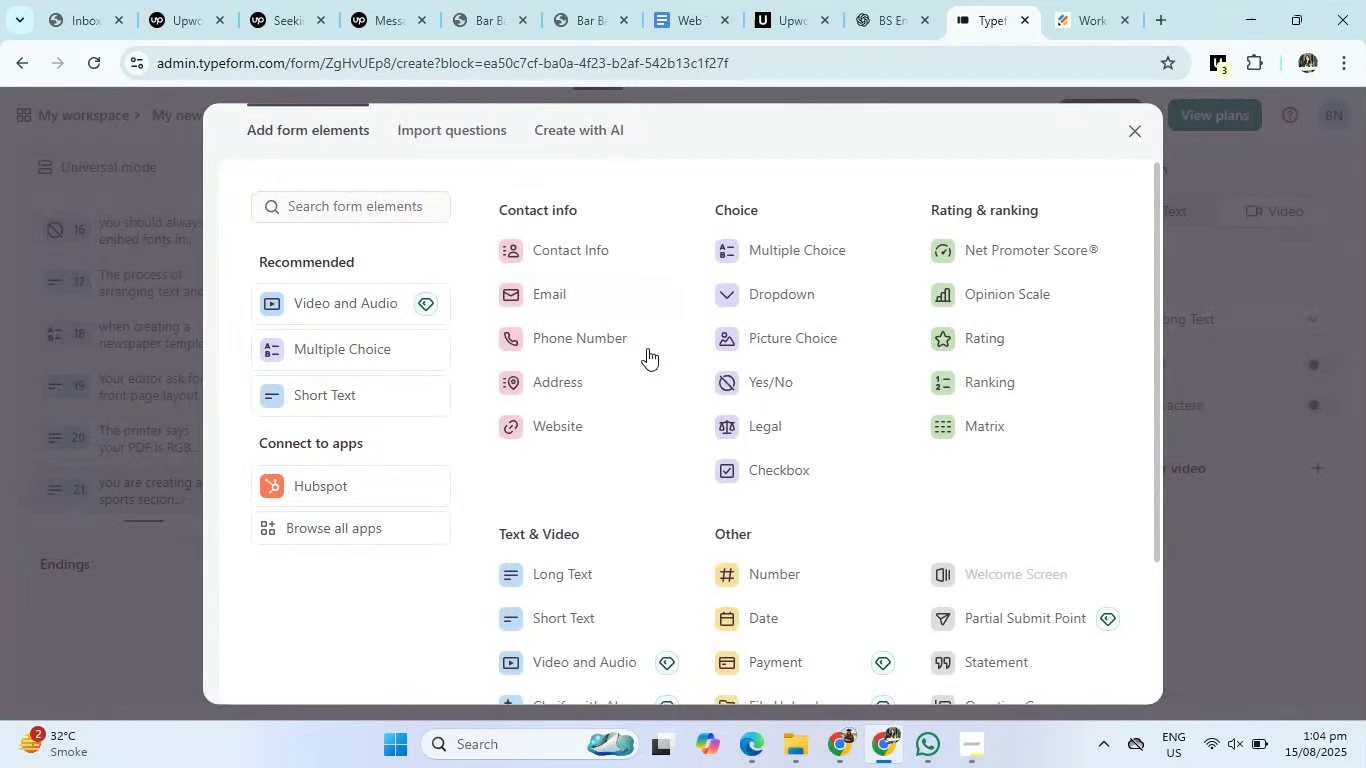 
scroll: coordinate [770, 520], scroll_direction: down, amount: 2.0
 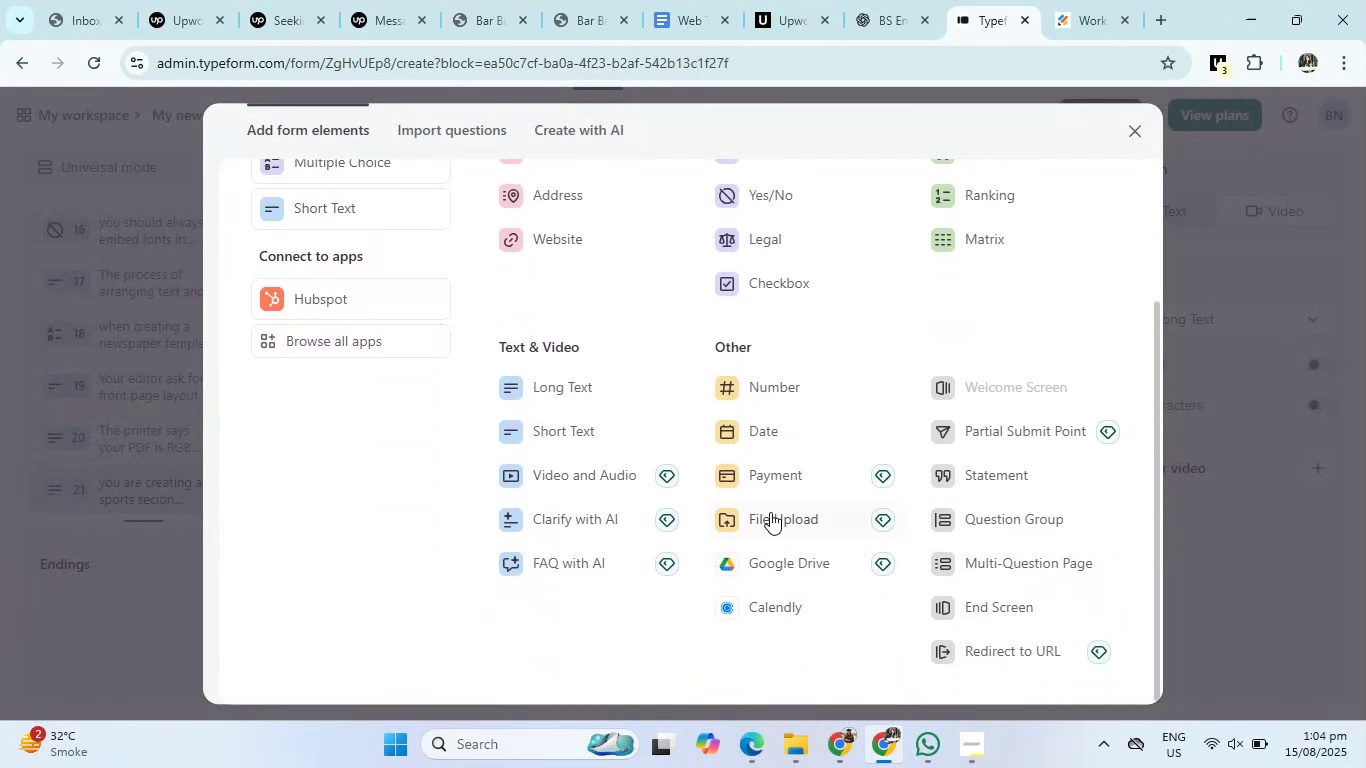 
left_click([770, 512])
 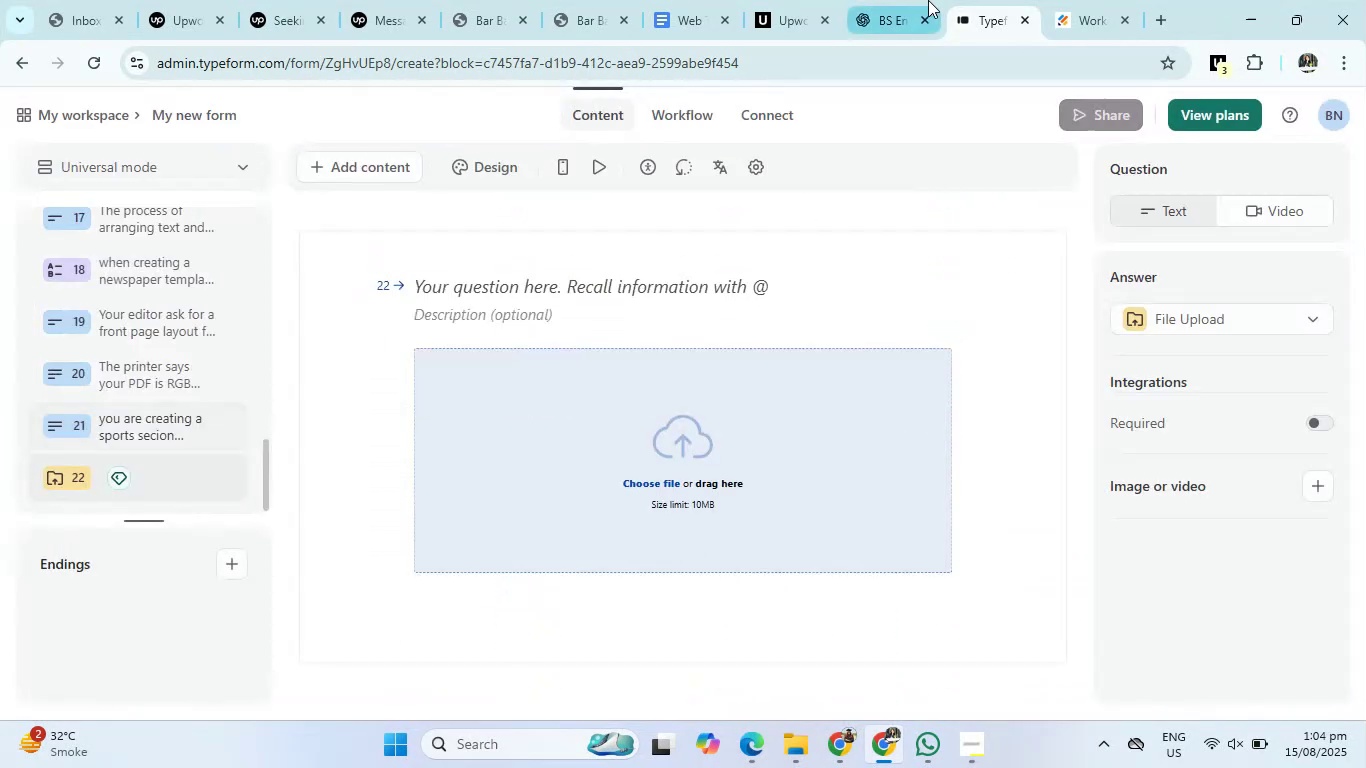 
left_click([892, 4])
 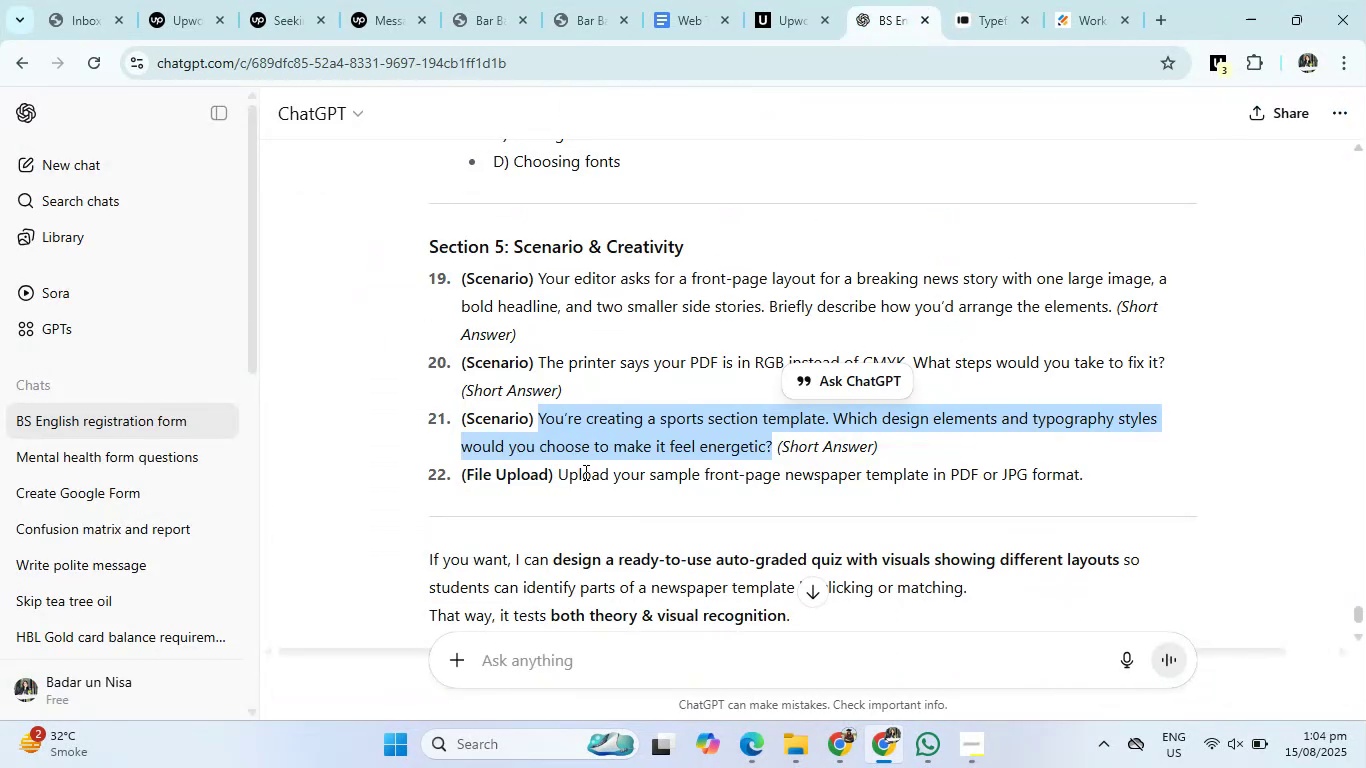 
left_click_drag(start_coordinate=[560, 472], to_coordinate=[1142, 468])
 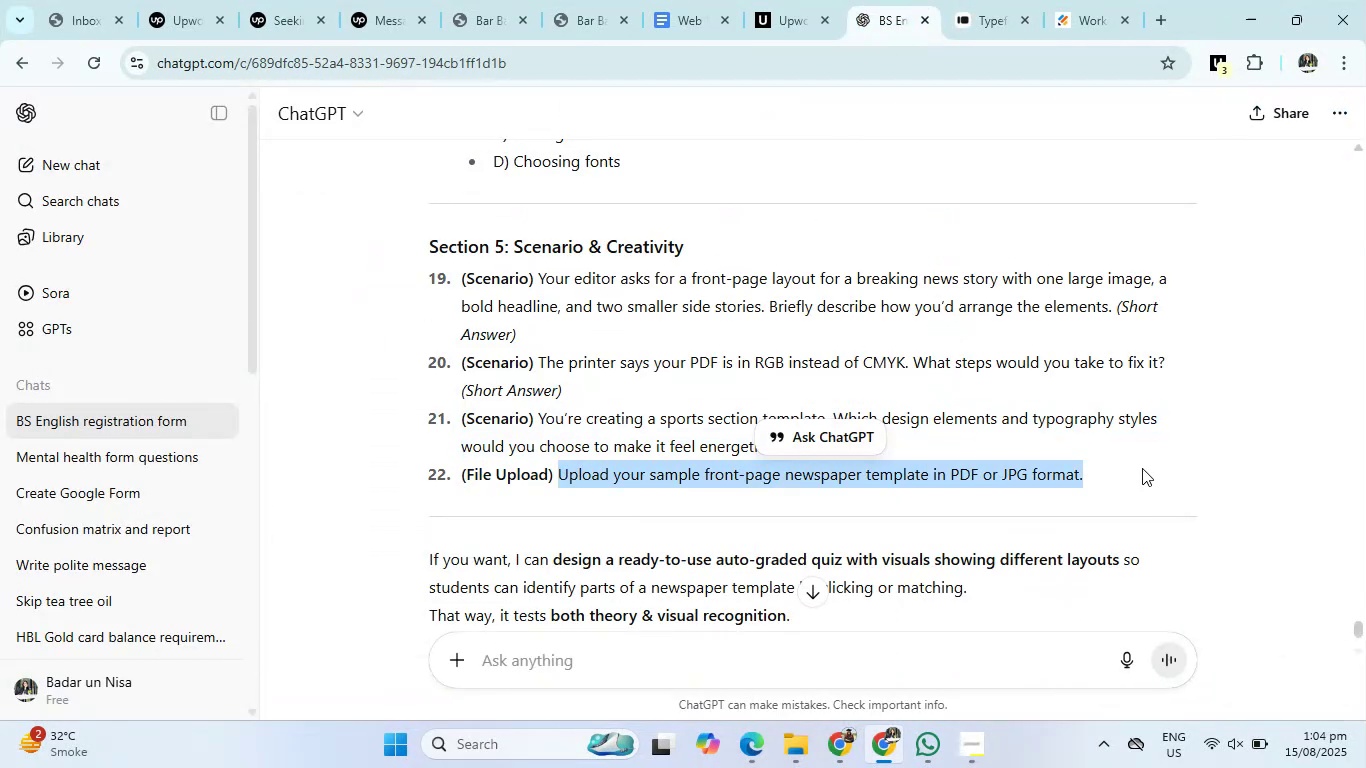 
left_click([951, 0])
 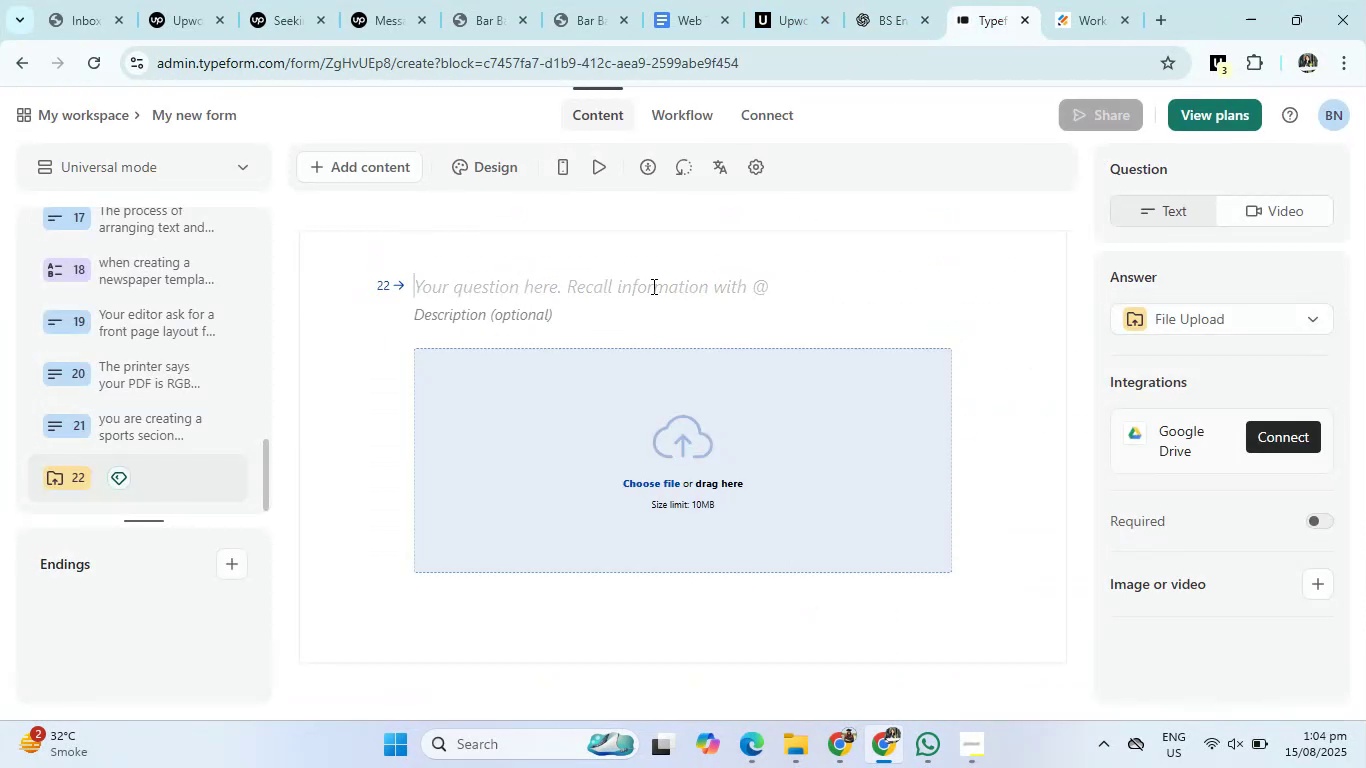 
type(Upload you front page sample newspaper template in PDF ot JPEG)
 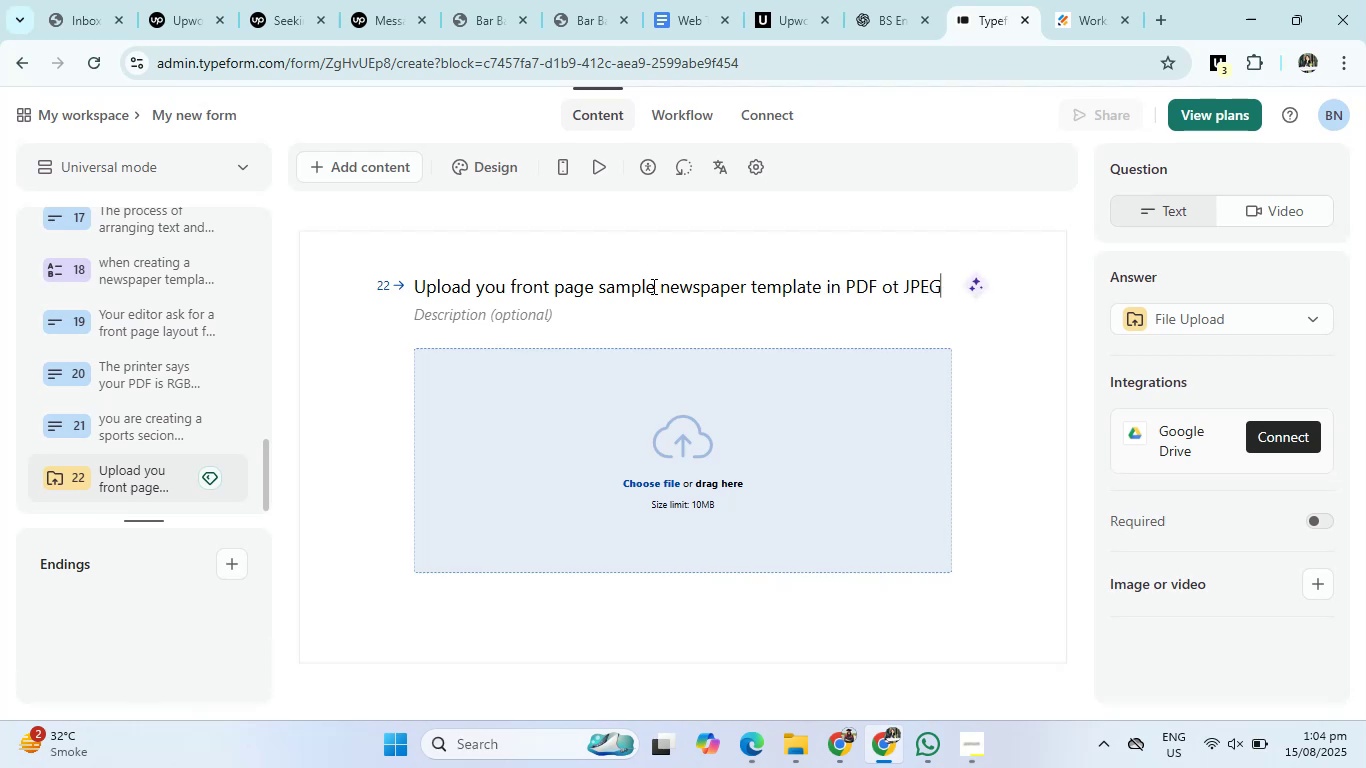 
left_click([877, 0])
 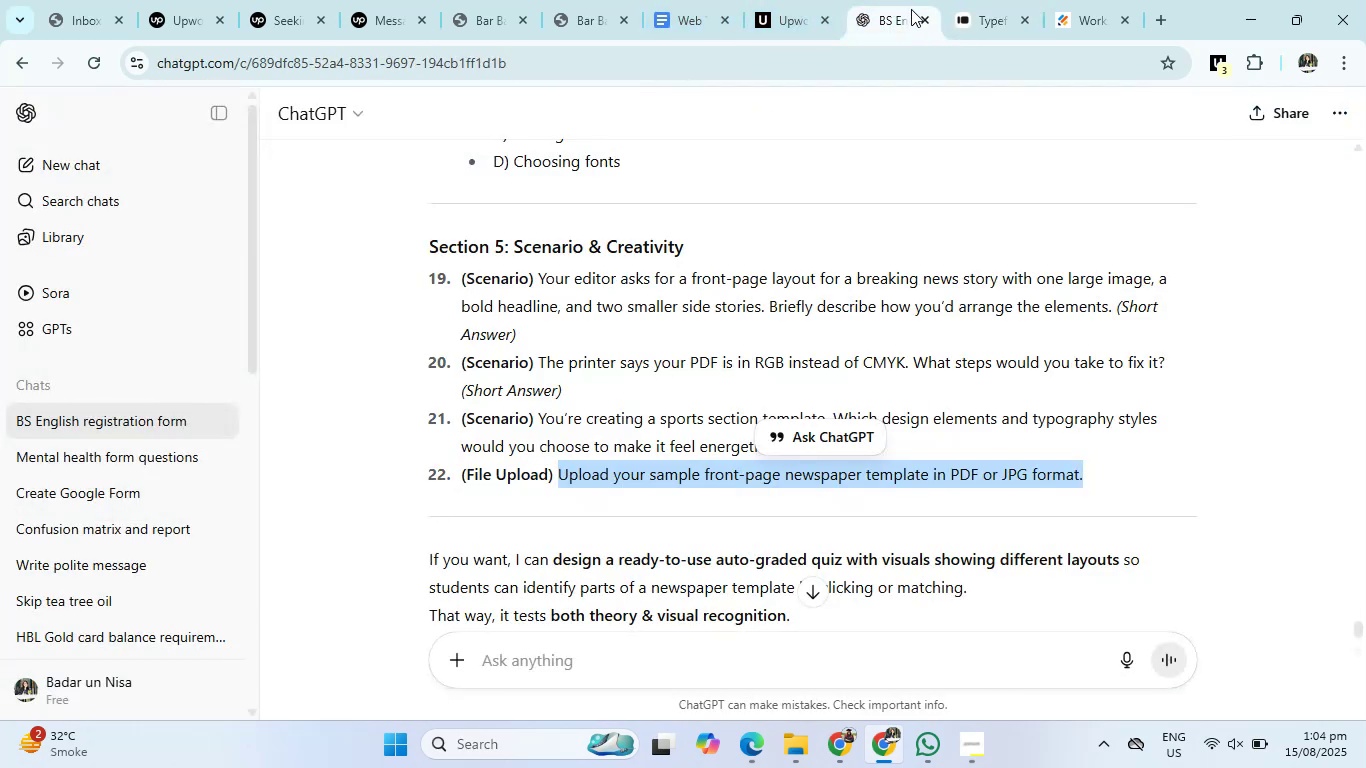 
scroll: coordinate [916, 389], scroll_direction: down, amount: 2.0
 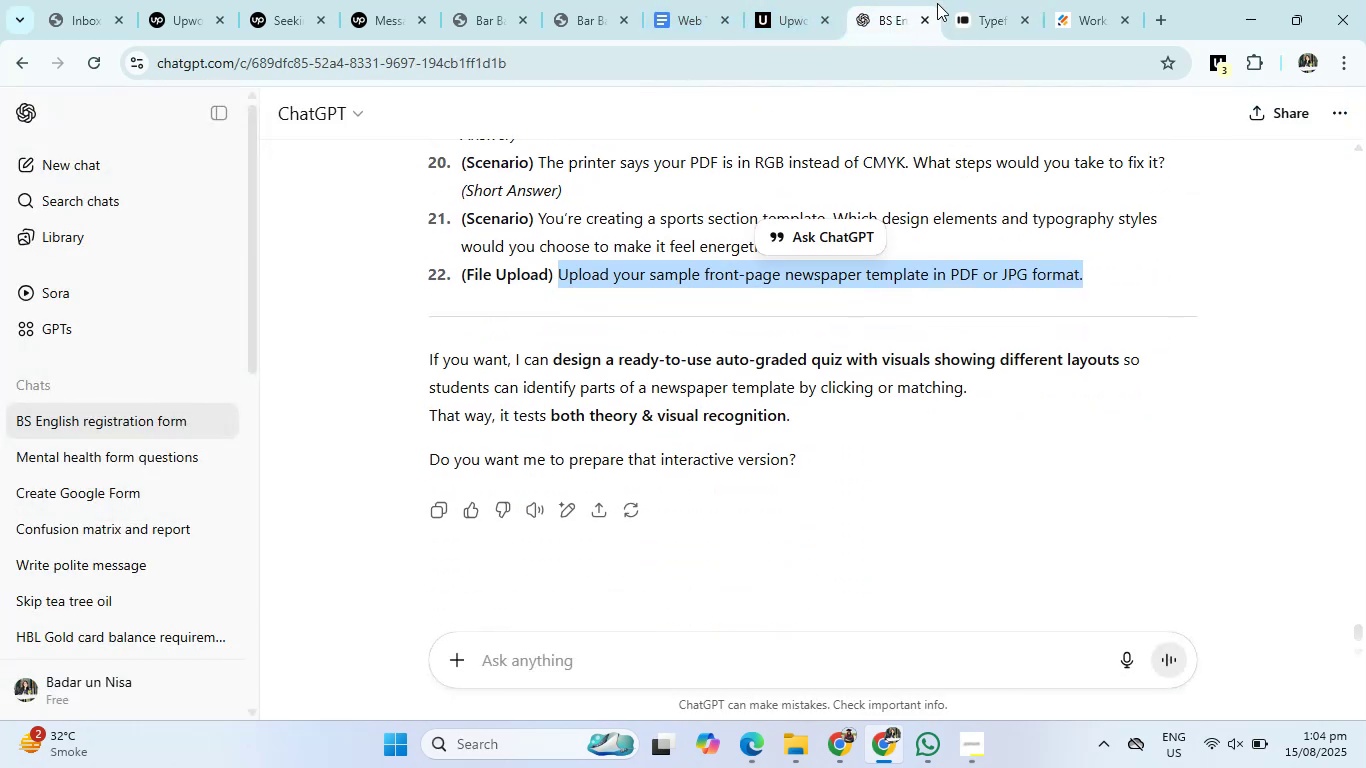 
left_click([987, 0])
 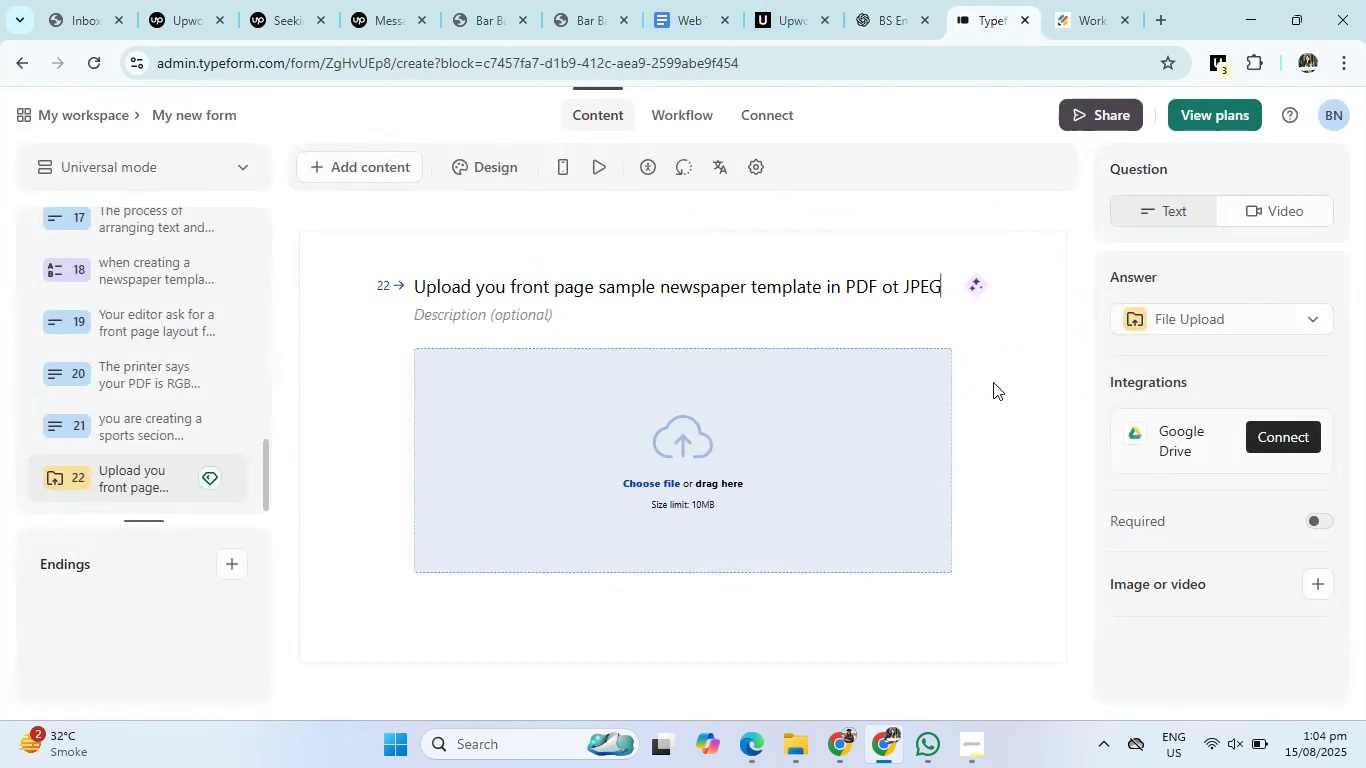 
scroll: coordinate [999, 494], scroll_direction: down, amount: 3.0
 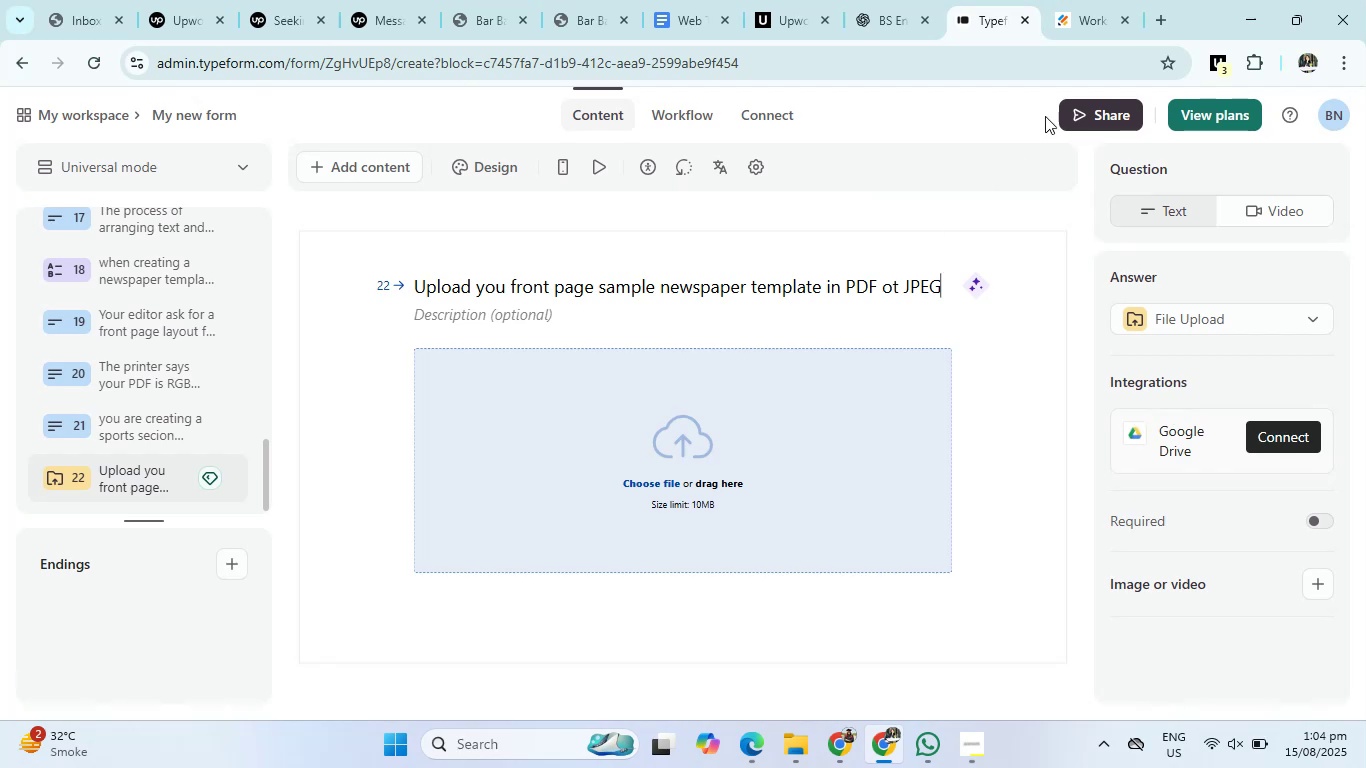 
left_click([1080, 115])
 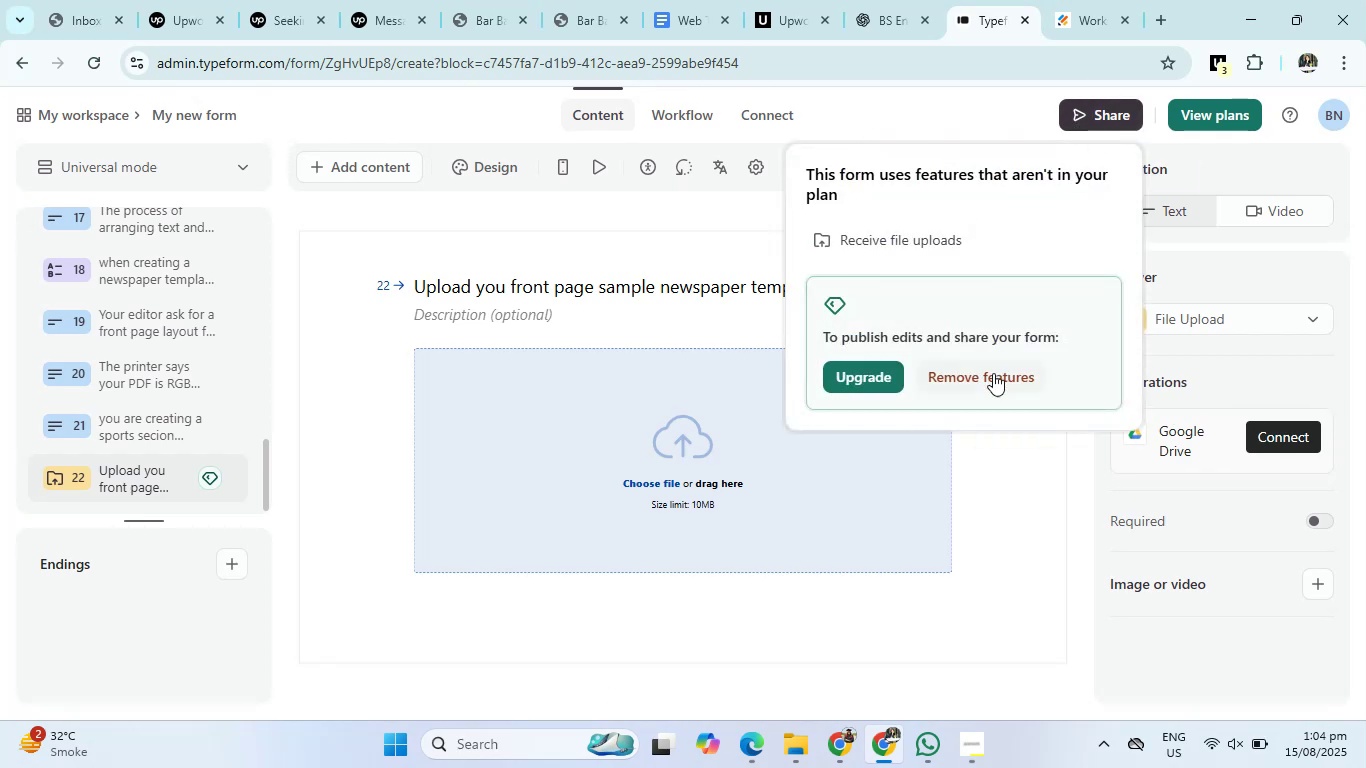 
left_click([983, 371])
 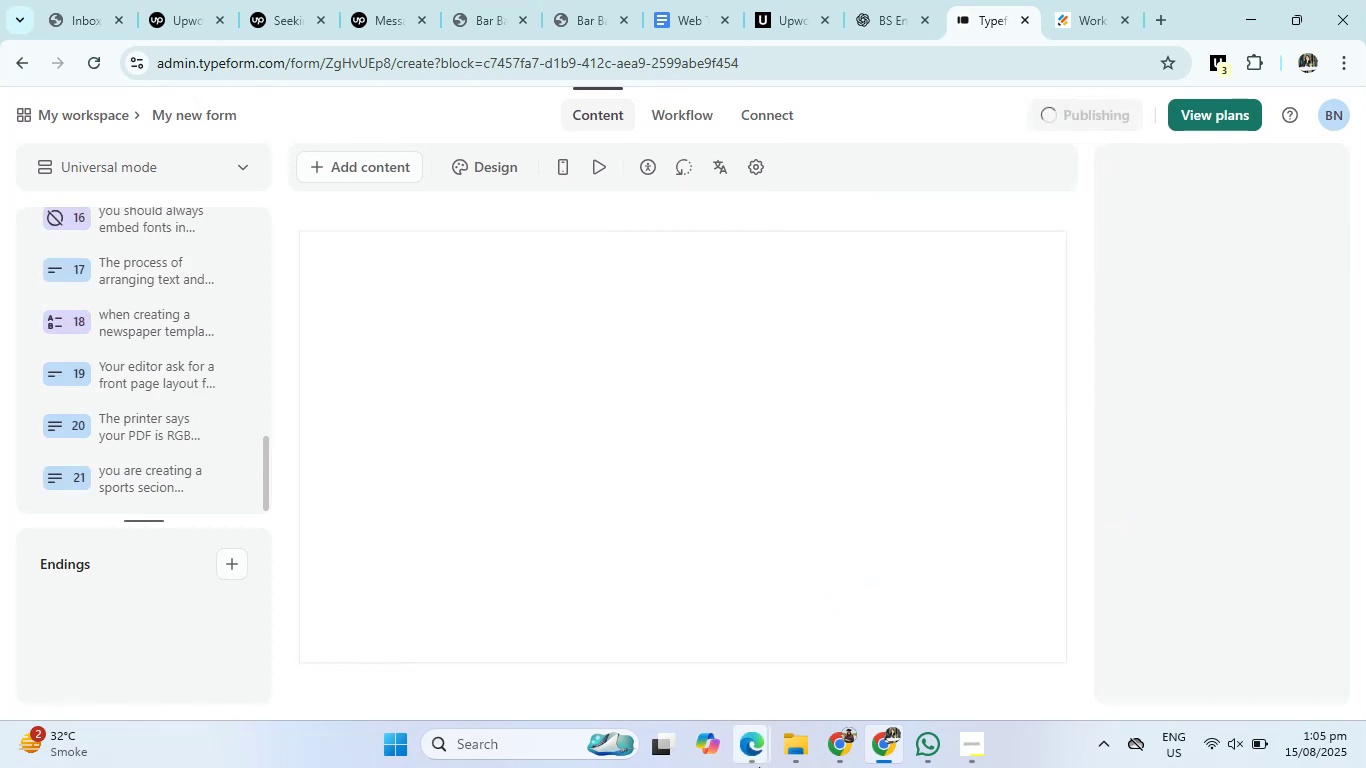 
double_click([677, 661])
 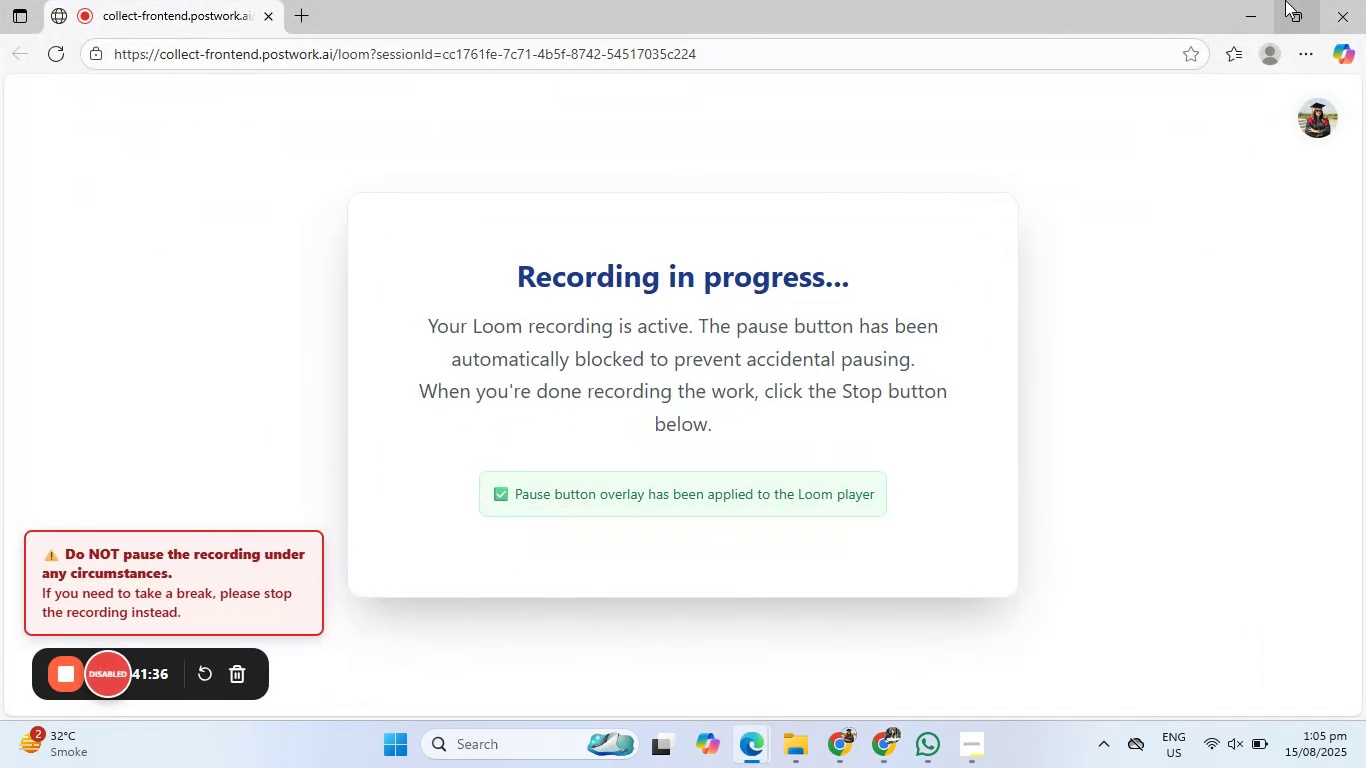 
left_click([1263, 1])
 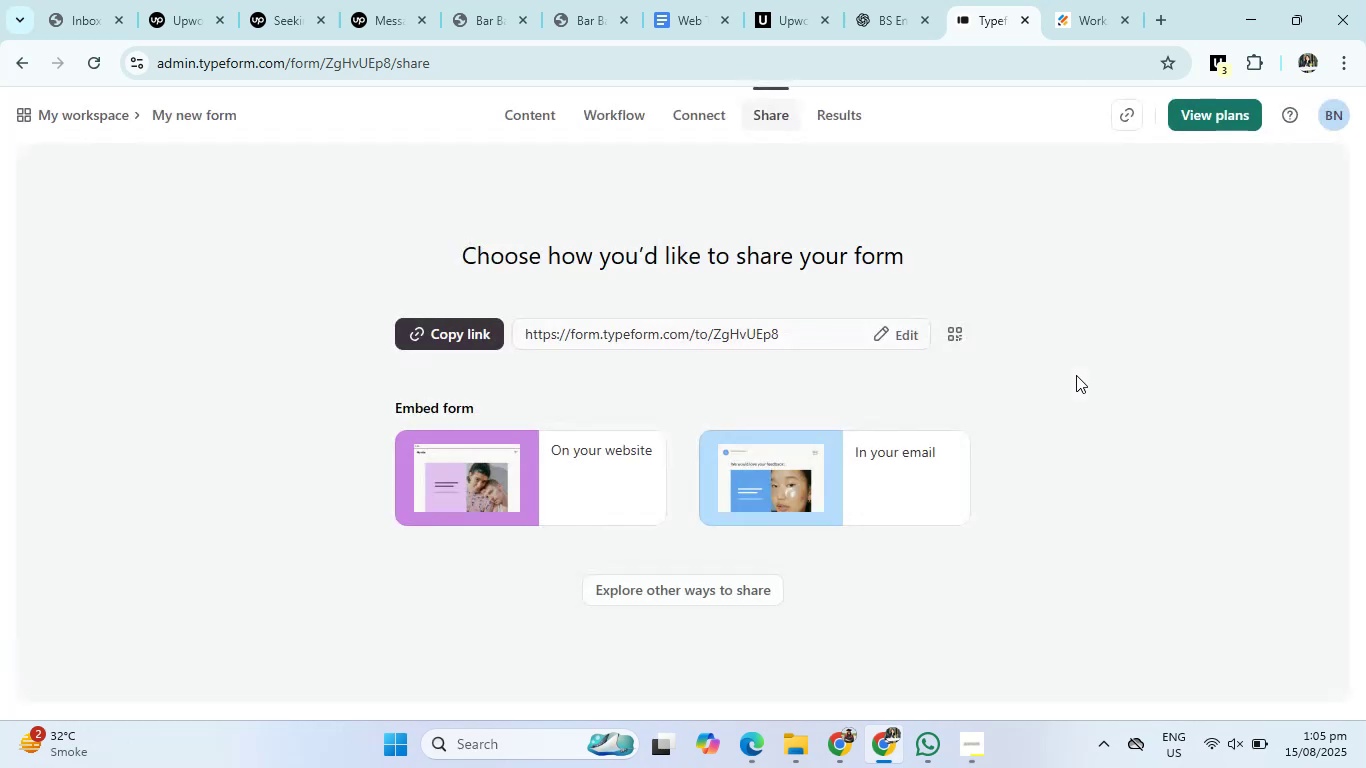 
wait(13.1)
 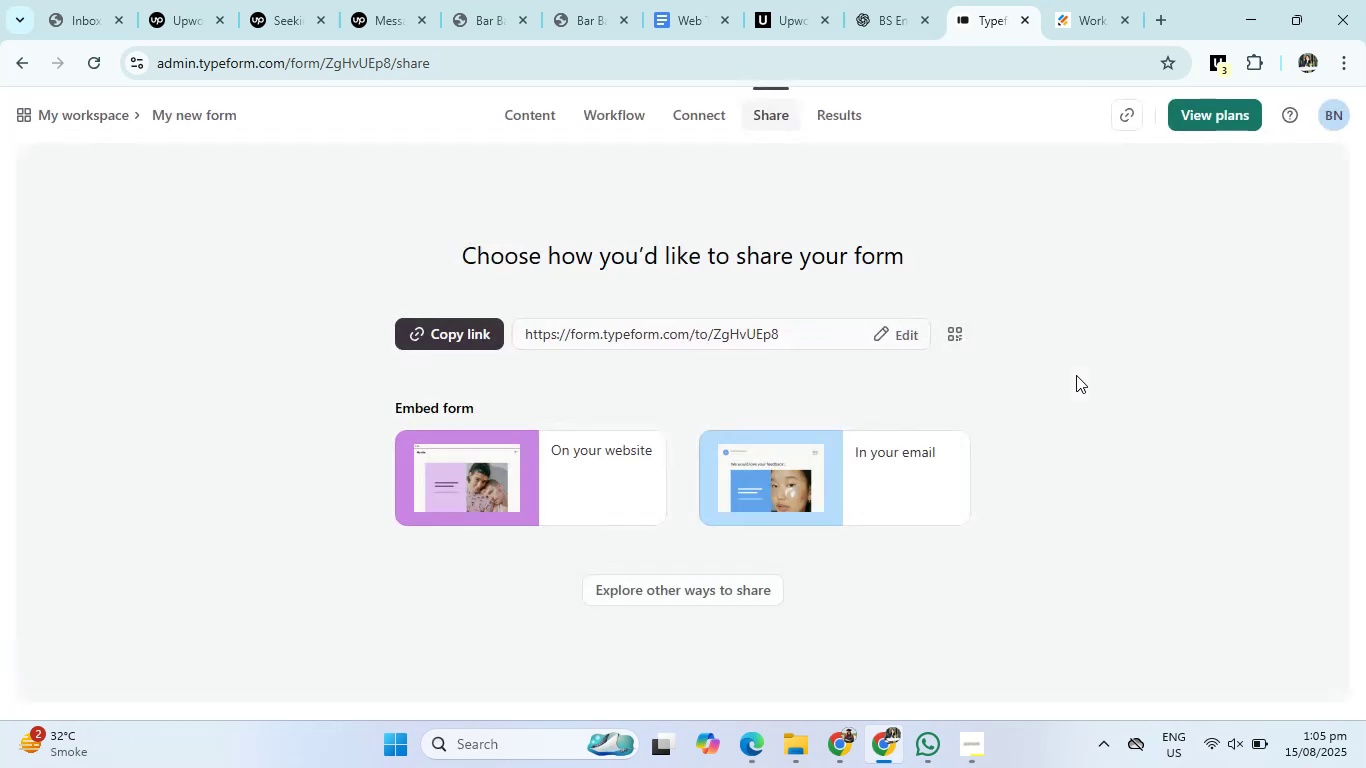 
left_click([86, 112])
 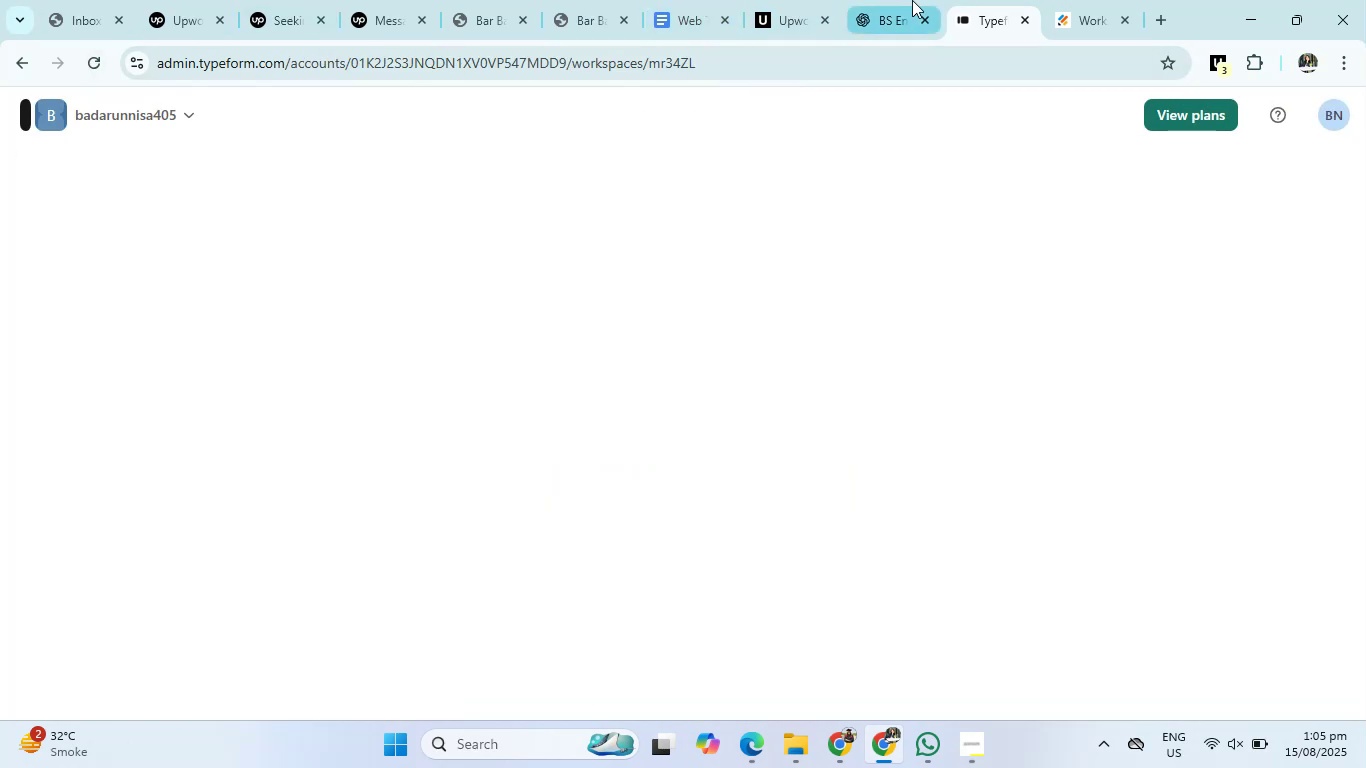 
left_click([912, 0])
 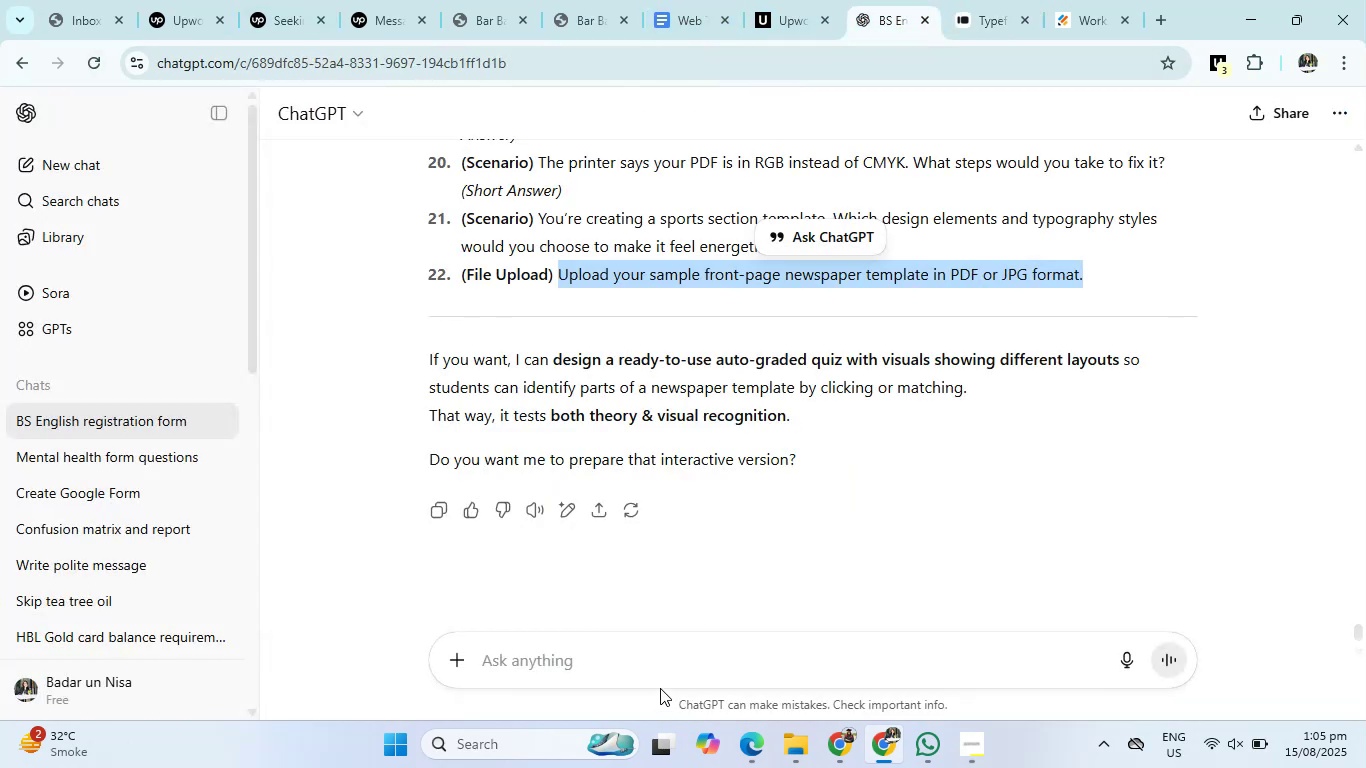 
left_click([664, 648])
 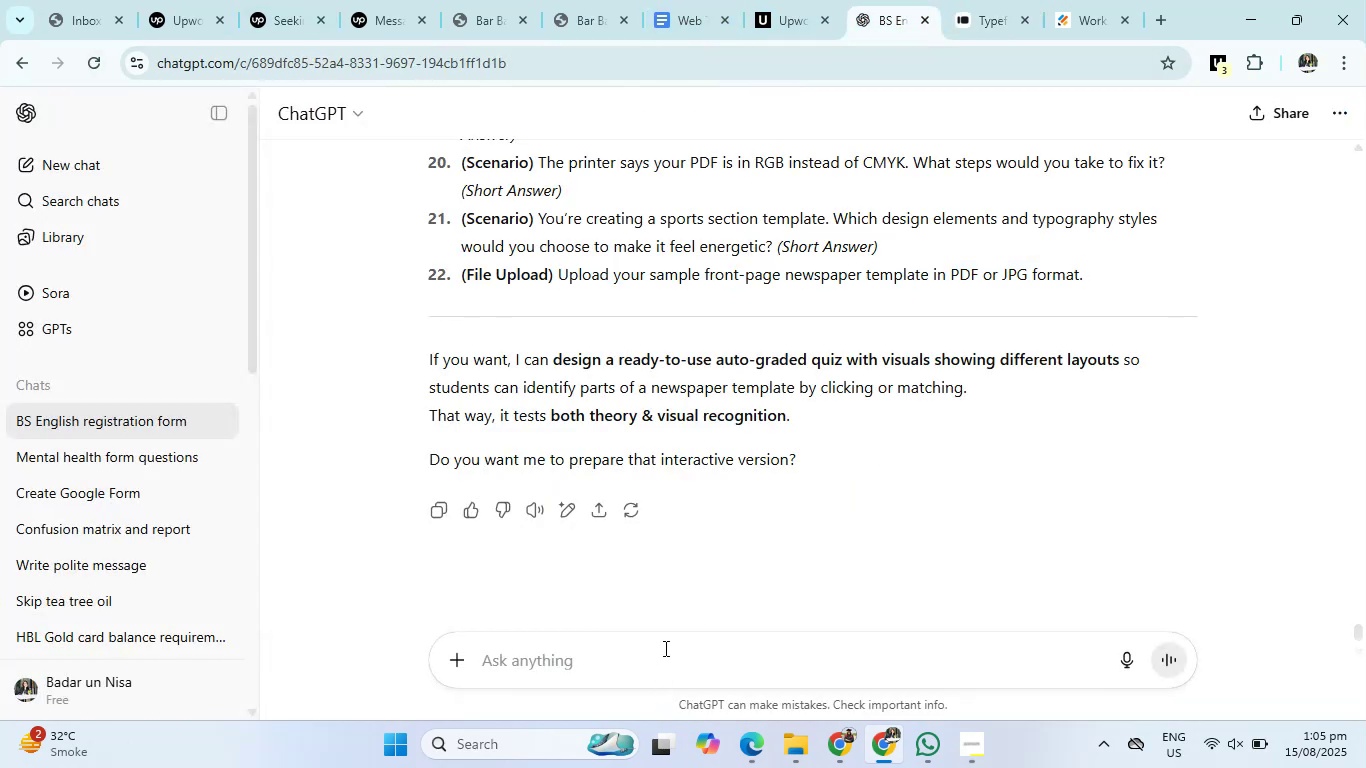 
type(create a content for quiz for a art studnets)
 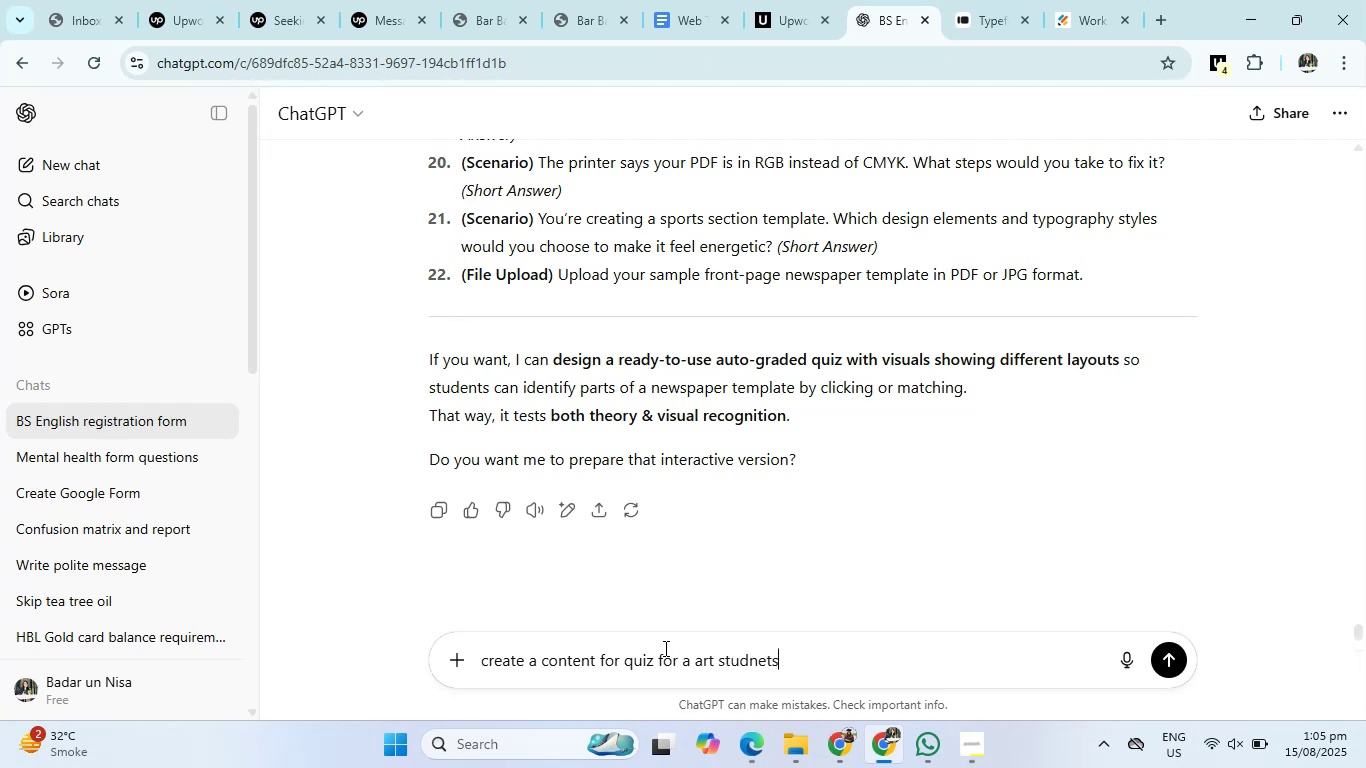 
key(Enter)
 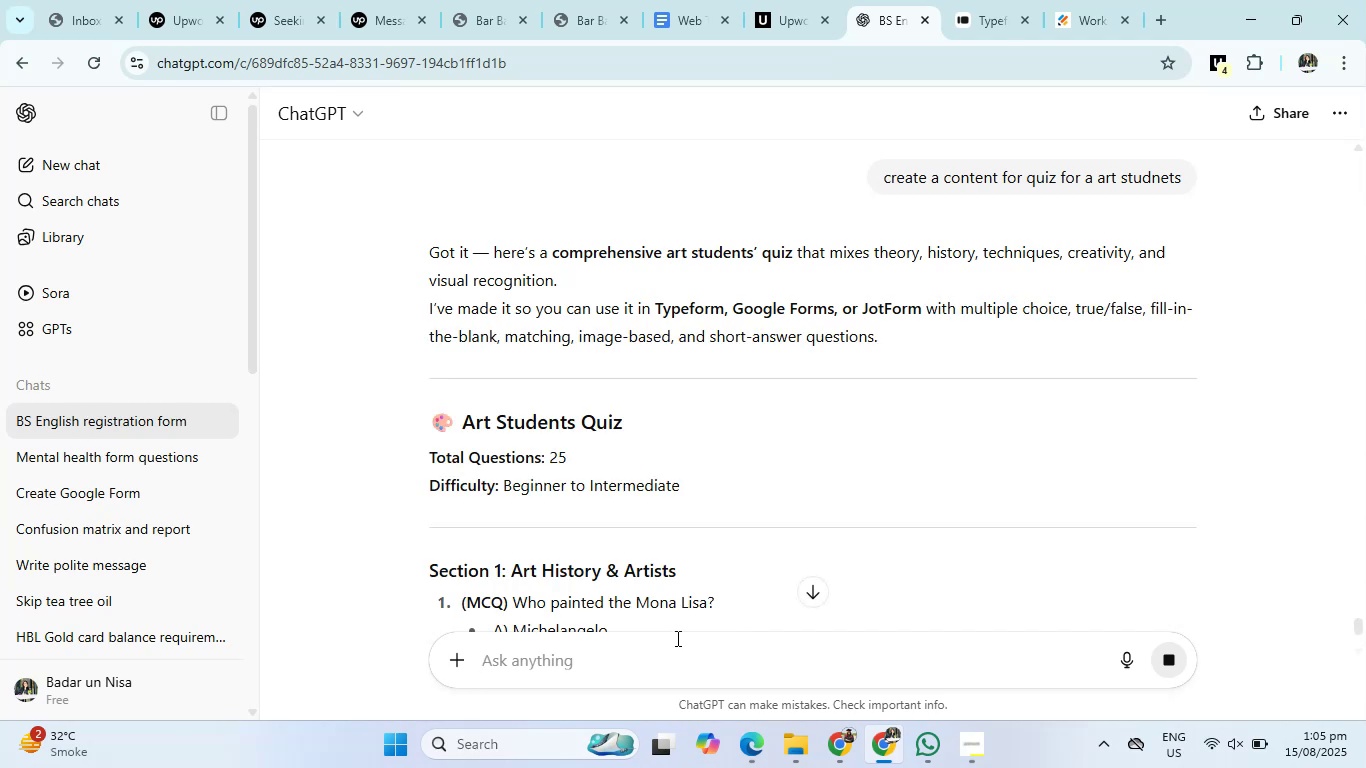 
wait(5.98)
 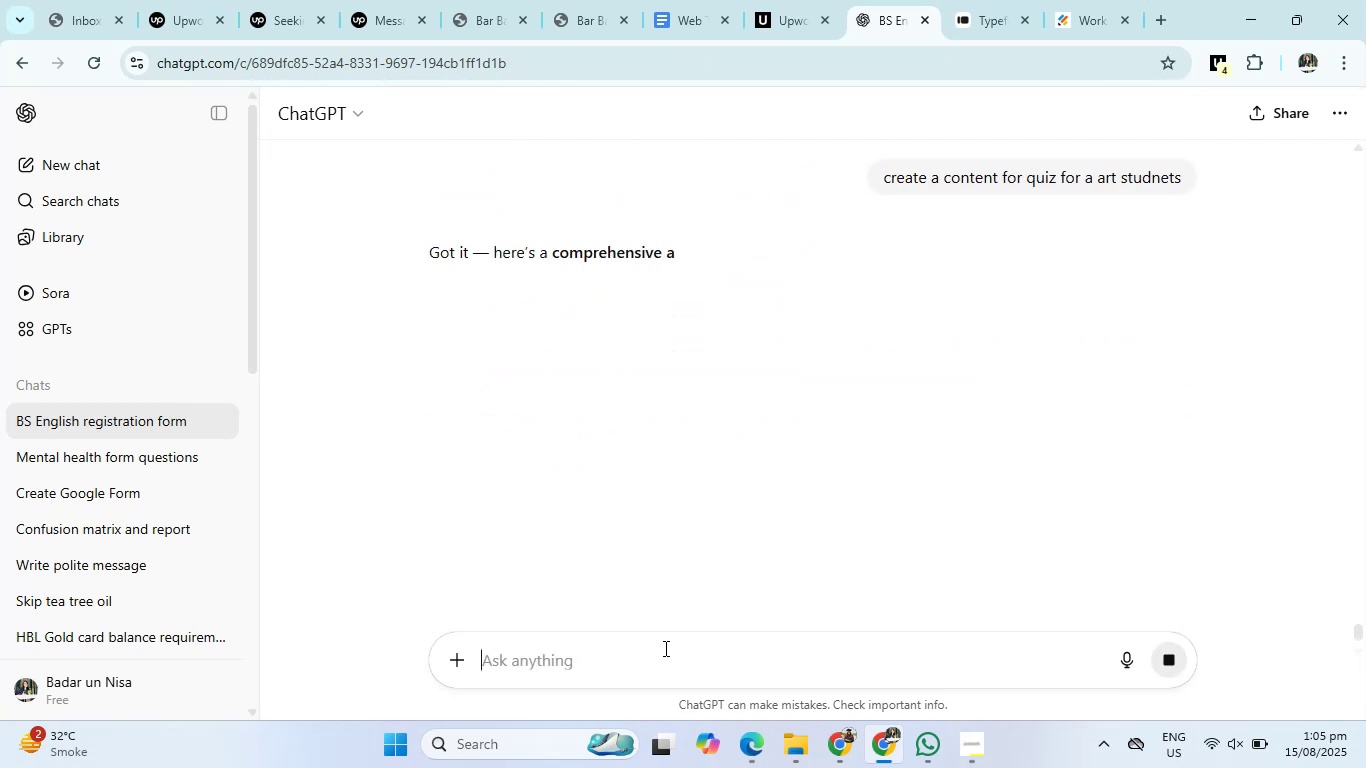 
left_click([982, 0])
 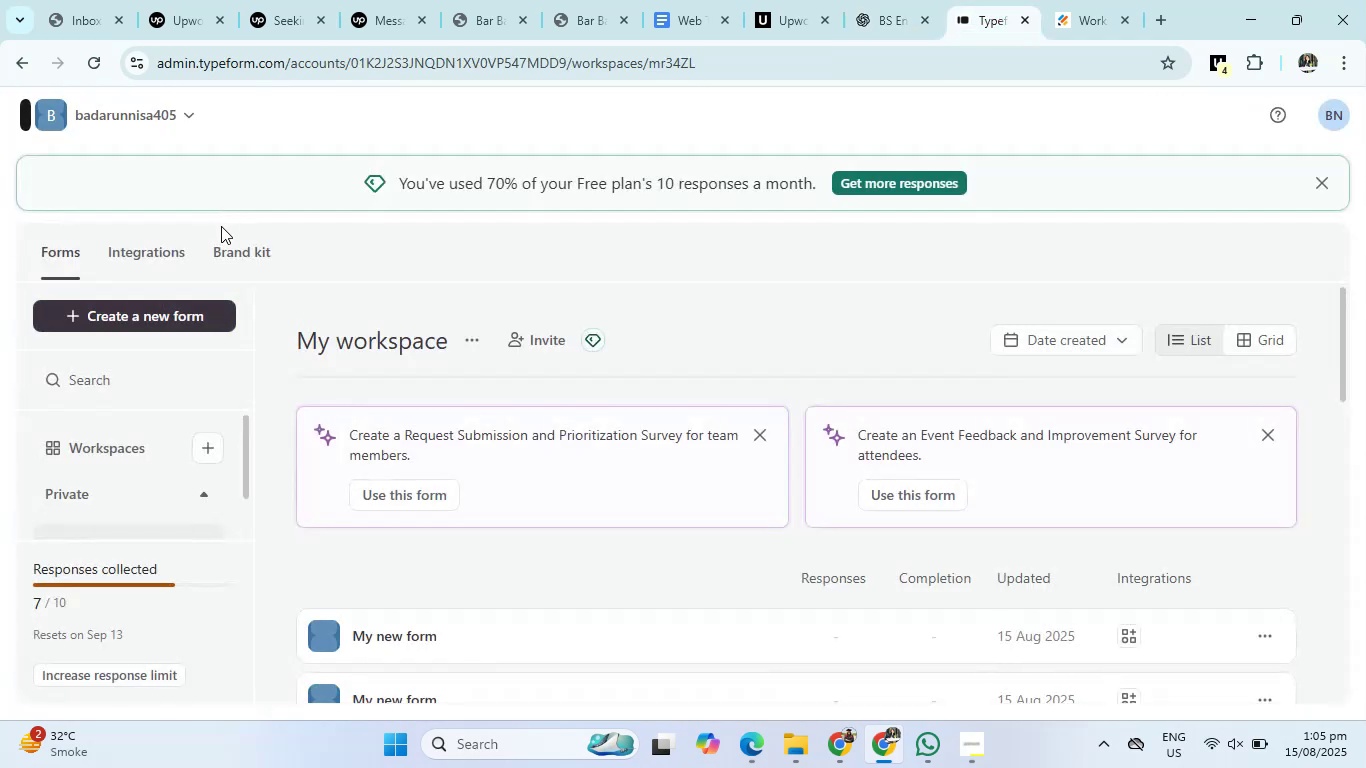 
left_click([158, 312])
 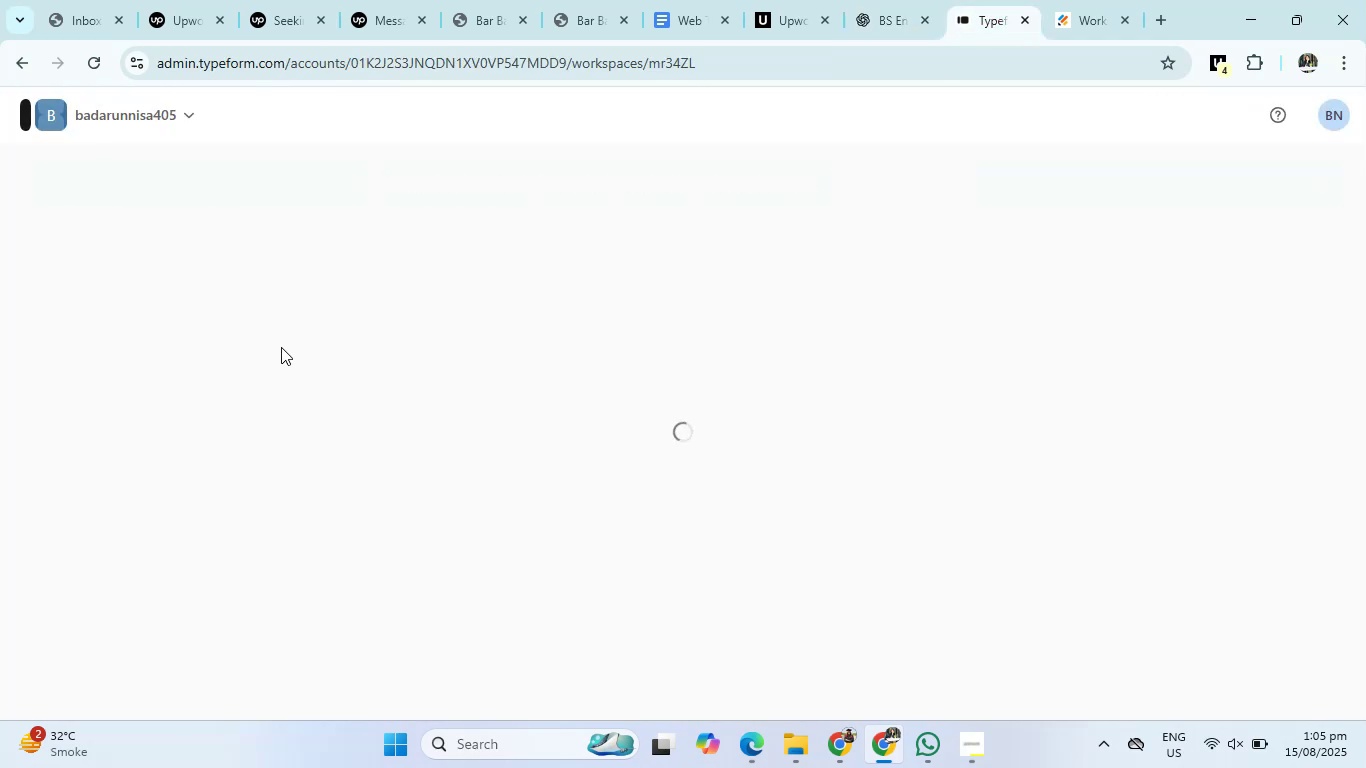 
mouse_move([591, 438])
 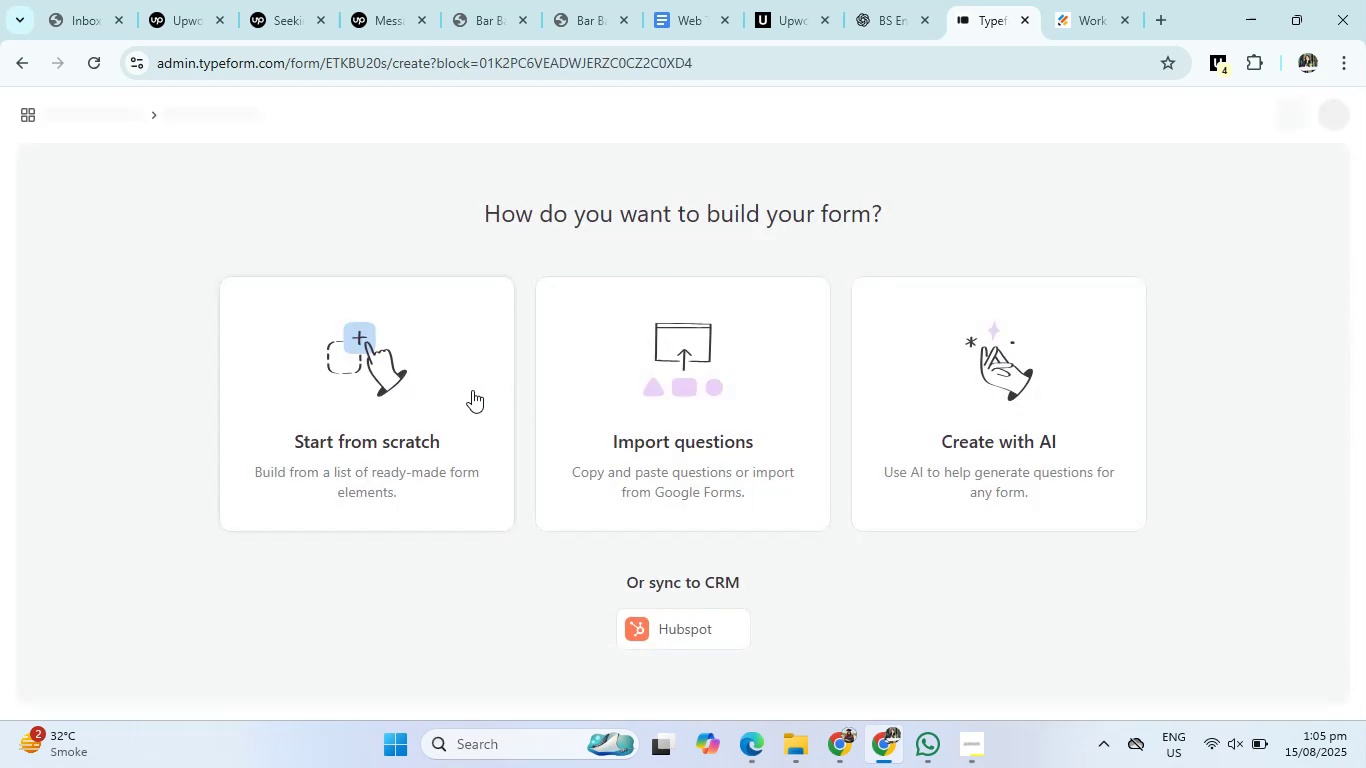 
left_click([472, 390])
 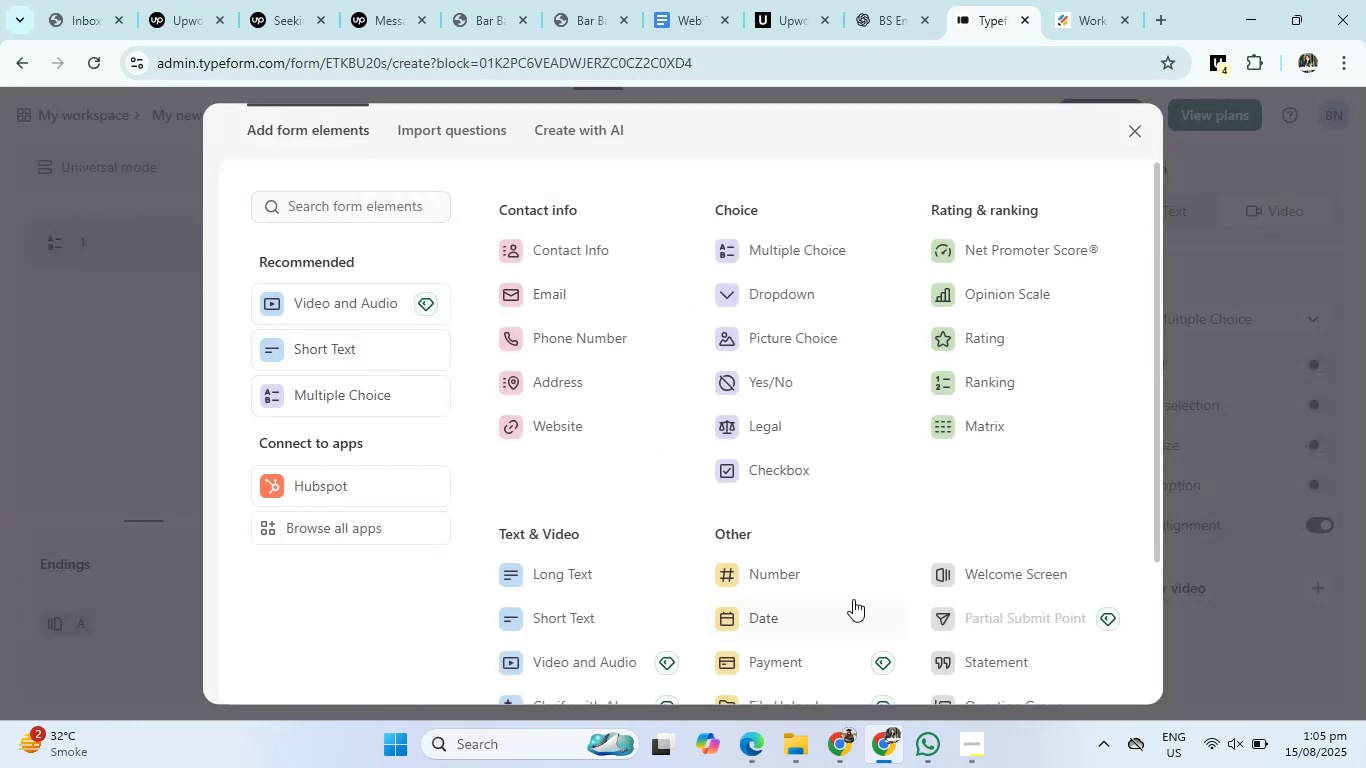 
left_click([952, 571])
 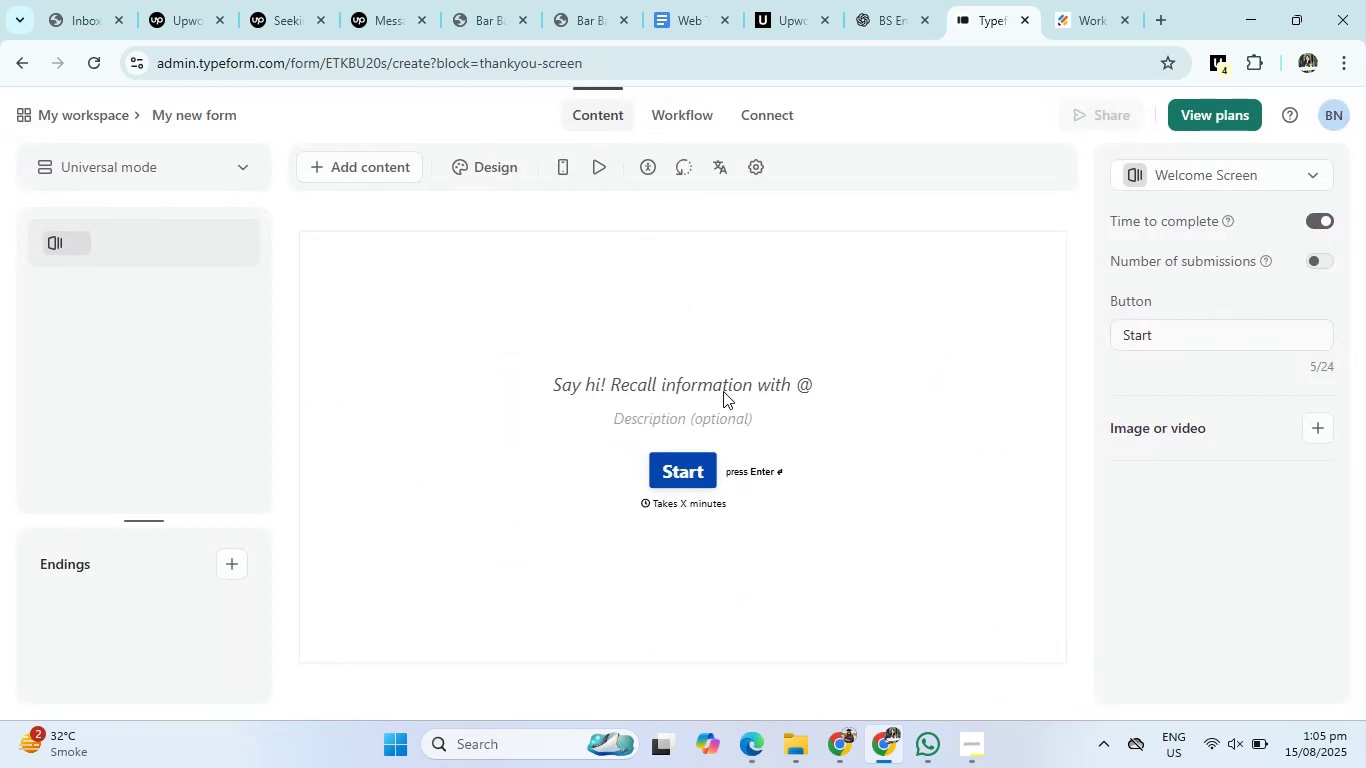 
left_click([722, 387])
 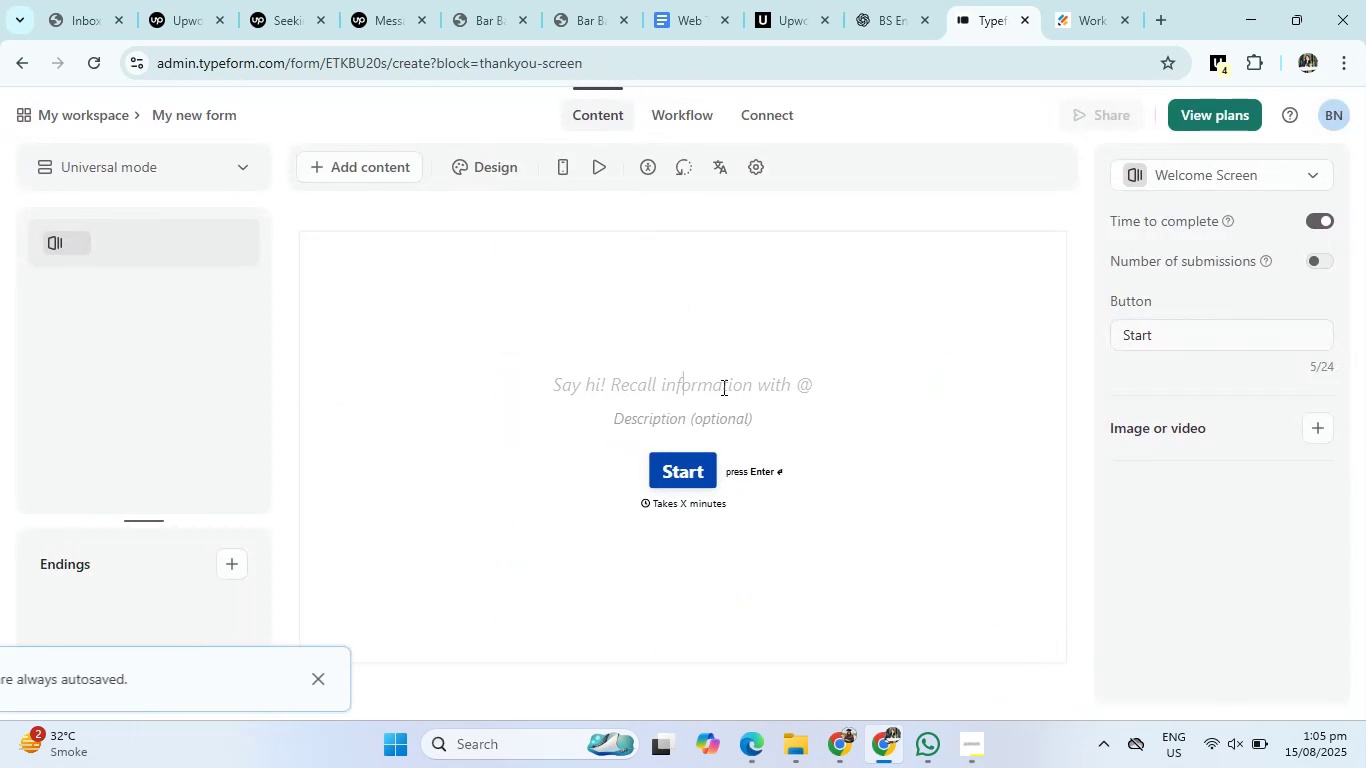 
type(Comprehensive Quix)
key(Backspace)
type(z for Art Students)
 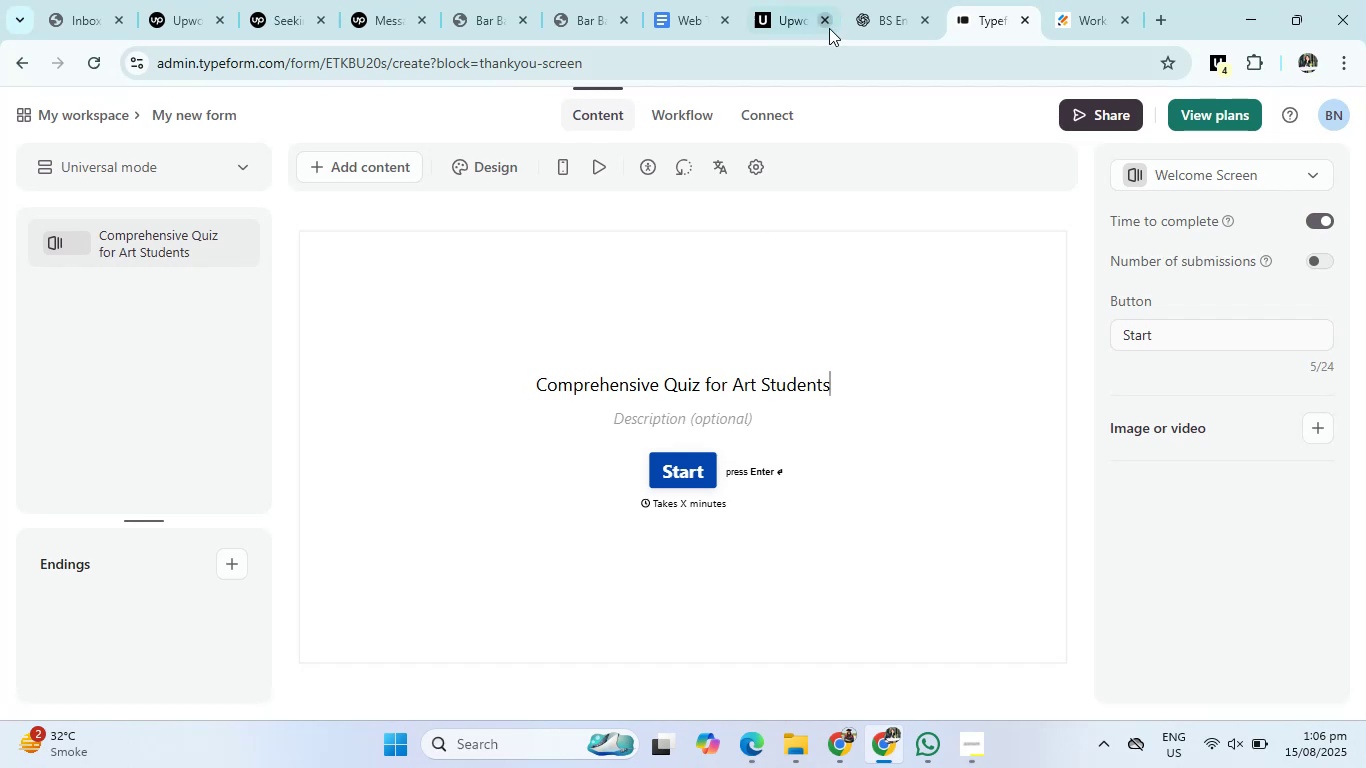 
left_click([942, 0])
 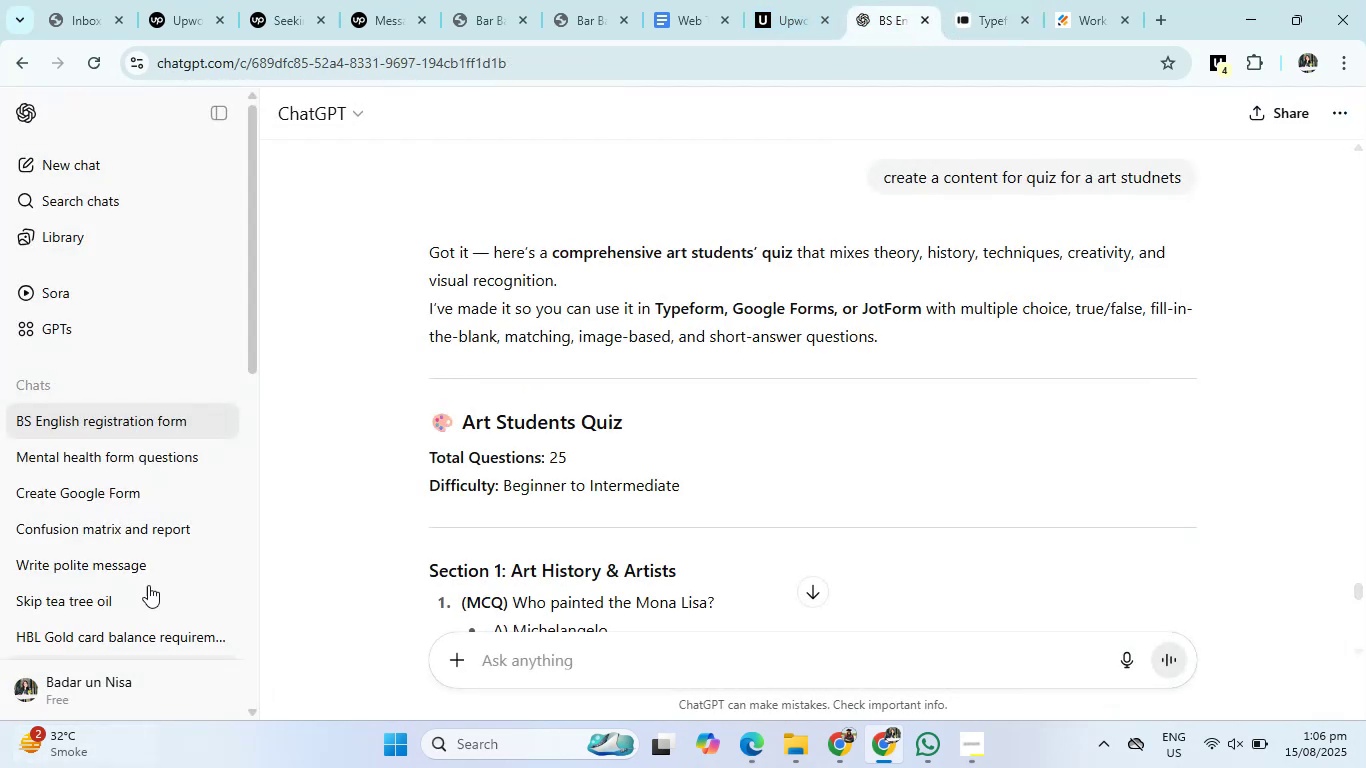 
scroll: coordinate [448, 538], scroll_direction: down, amount: 2.0
 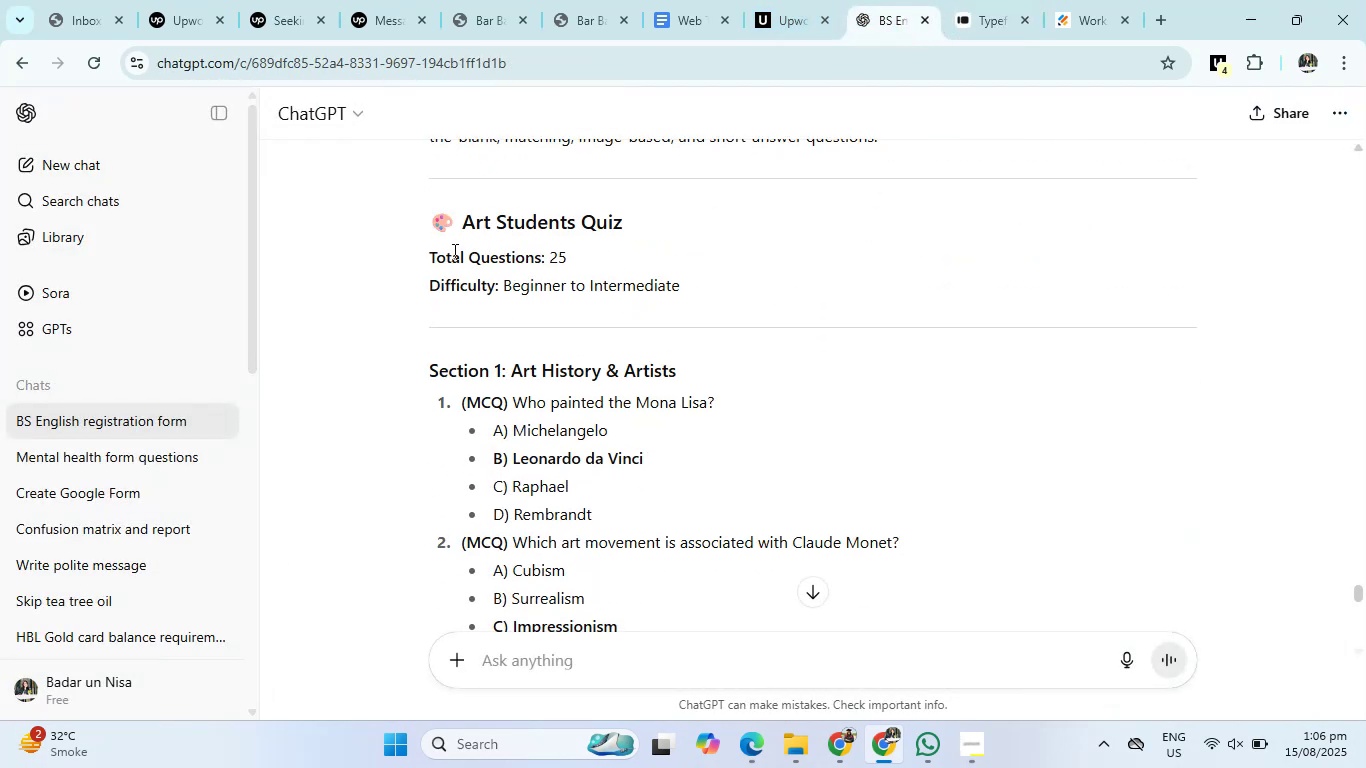 
left_click_drag(start_coordinate=[429, 253], to_coordinate=[740, 276])
 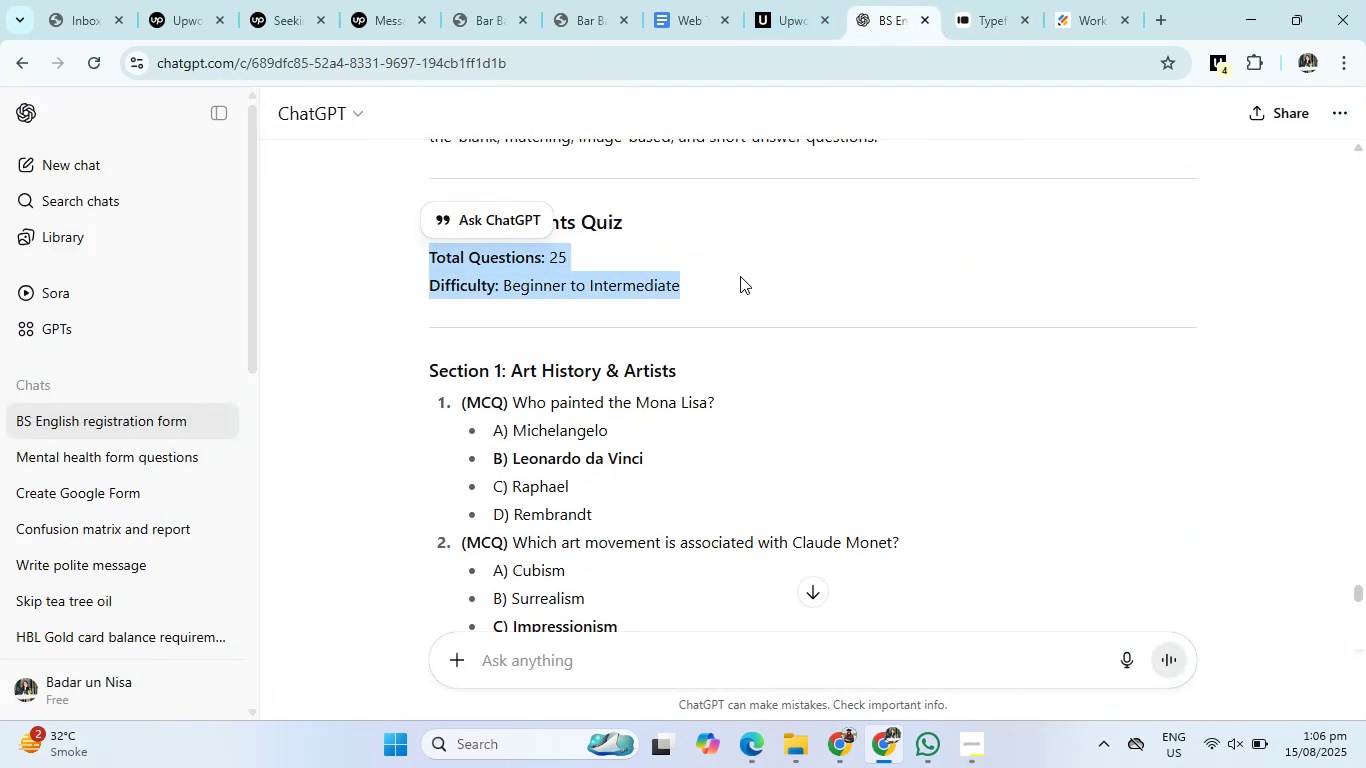 
key(Control+C)
 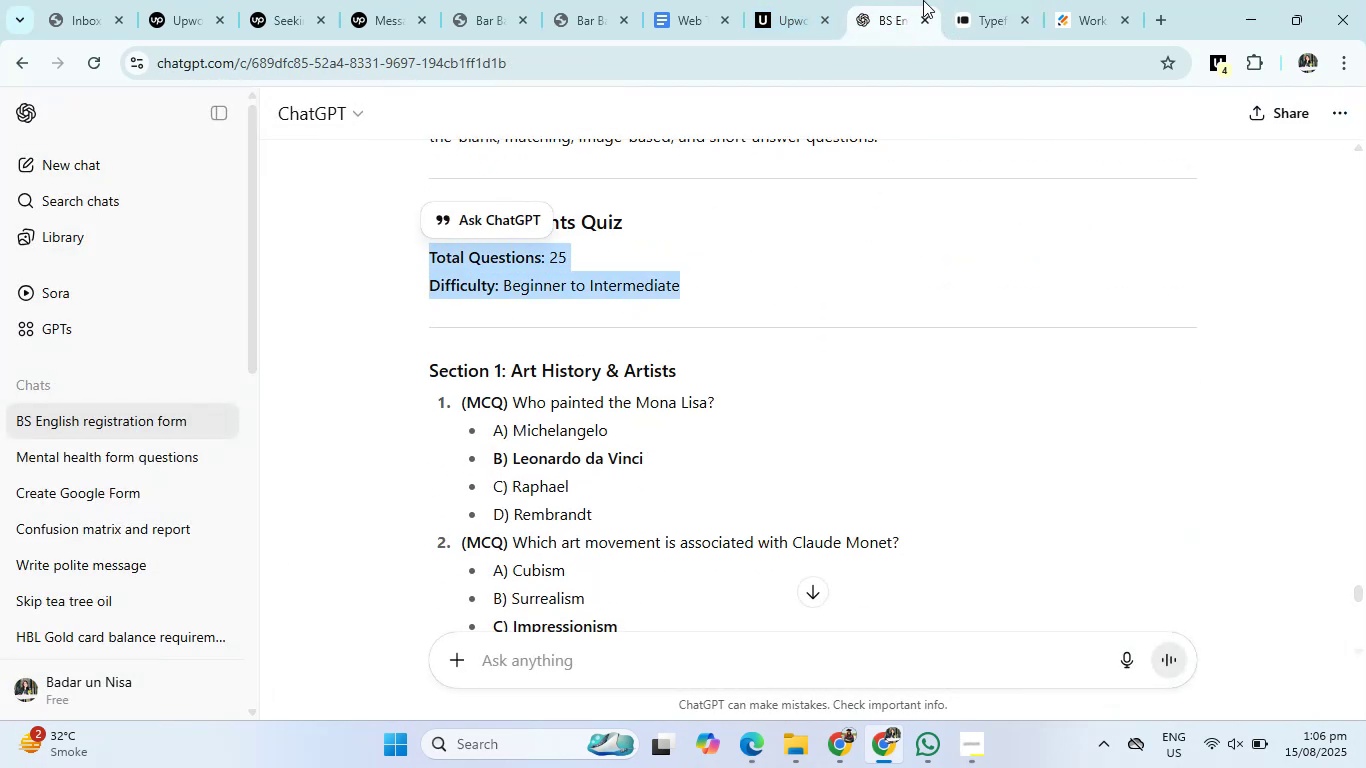 
left_click([958, 0])
 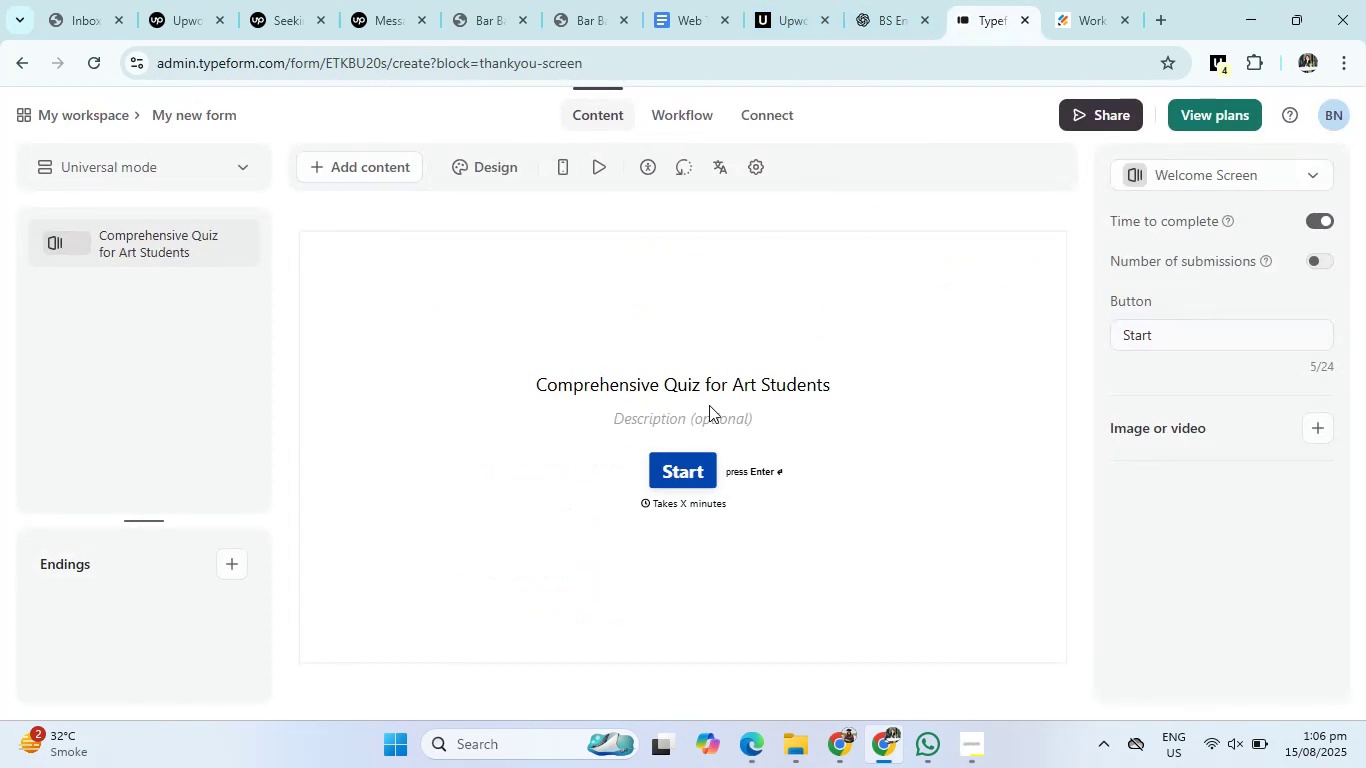 
left_click([696, 424])
 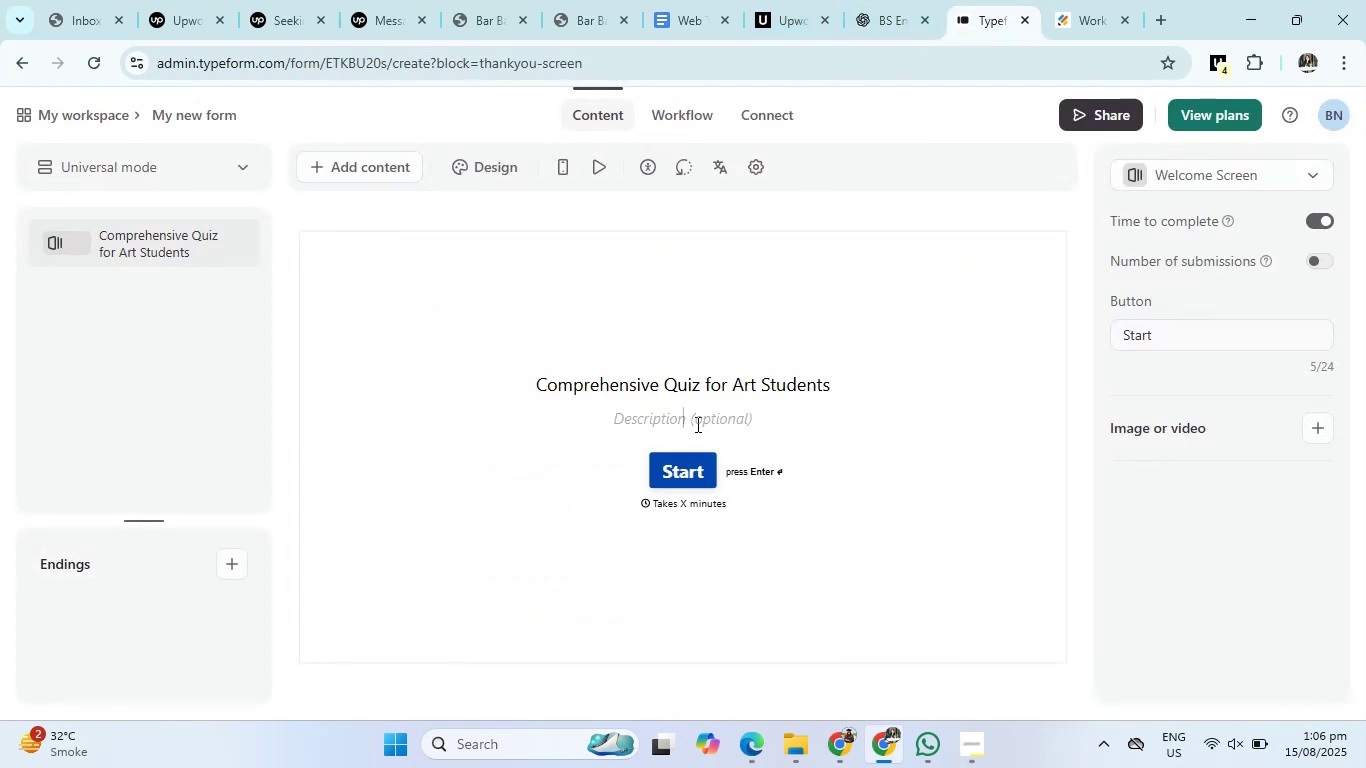 
key(Control+V)
 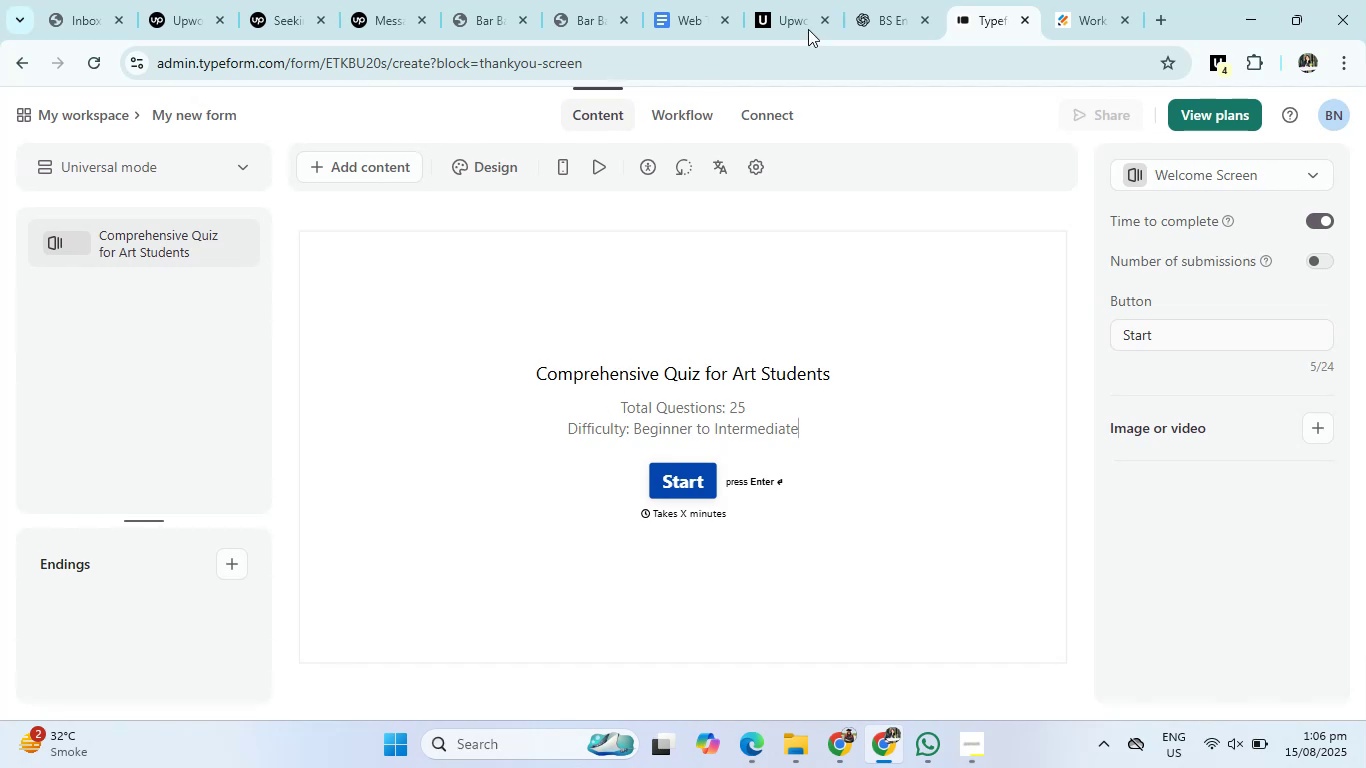 
left_click([900, 1])
 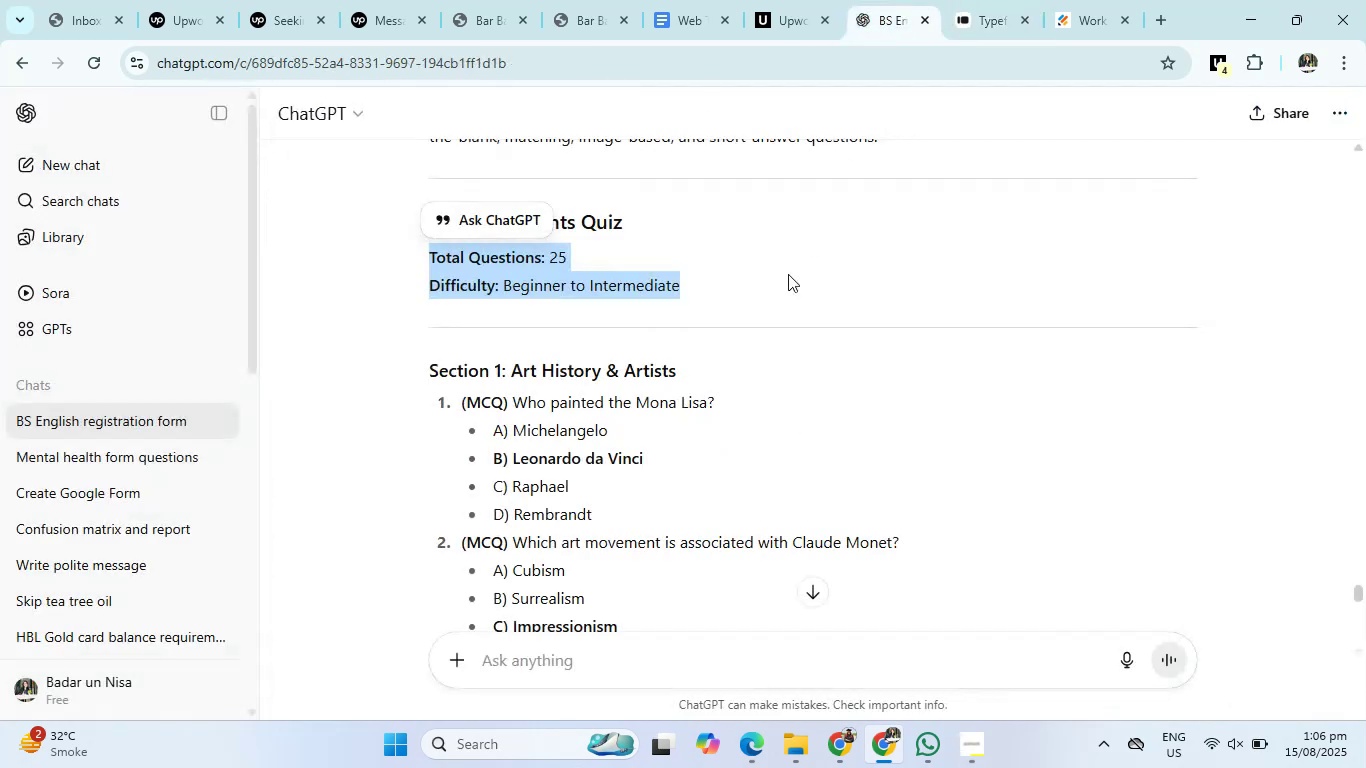 
scroll: coordinate [762, 334], scroll_direction: down, amount: 1.0
 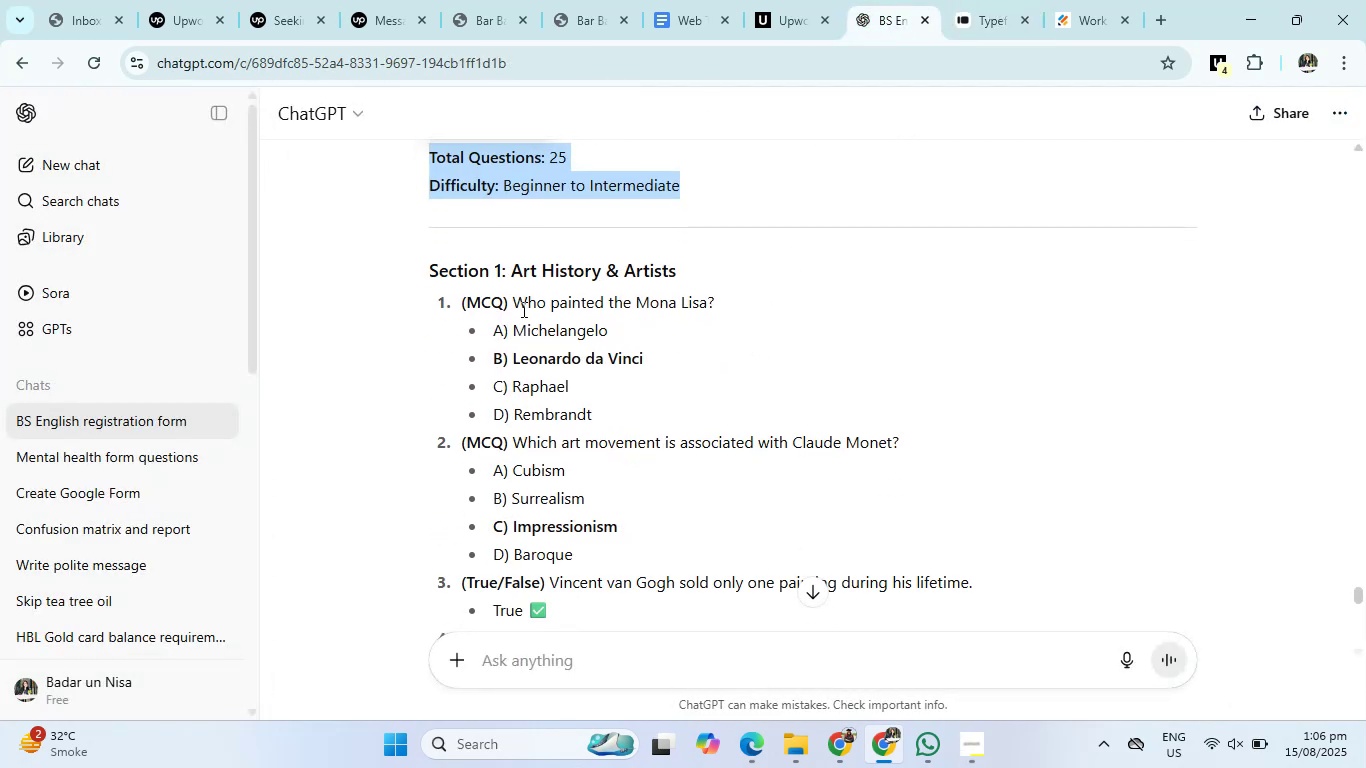 
left_click_drag(start_coordinate=[513, 305], to_coordinate=[832, 304])
 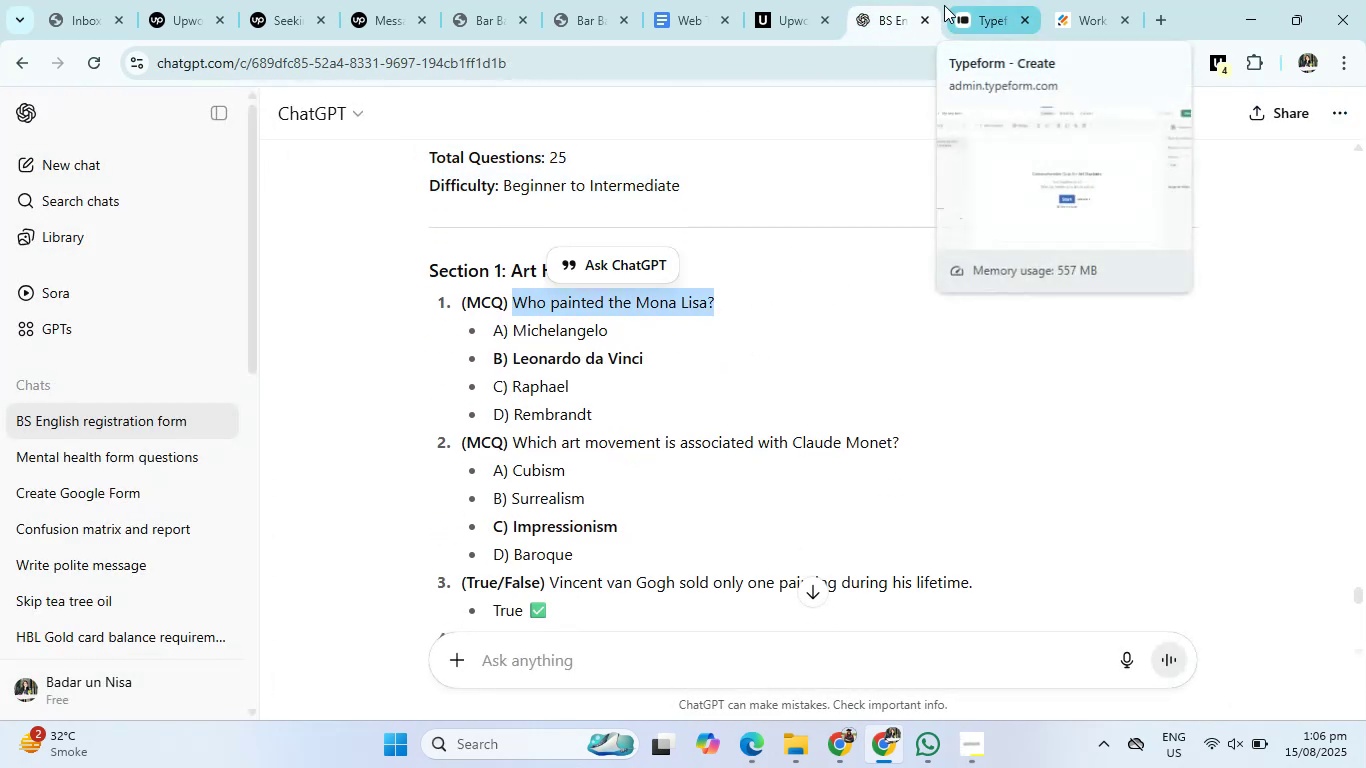 
left_click([944, 5])
 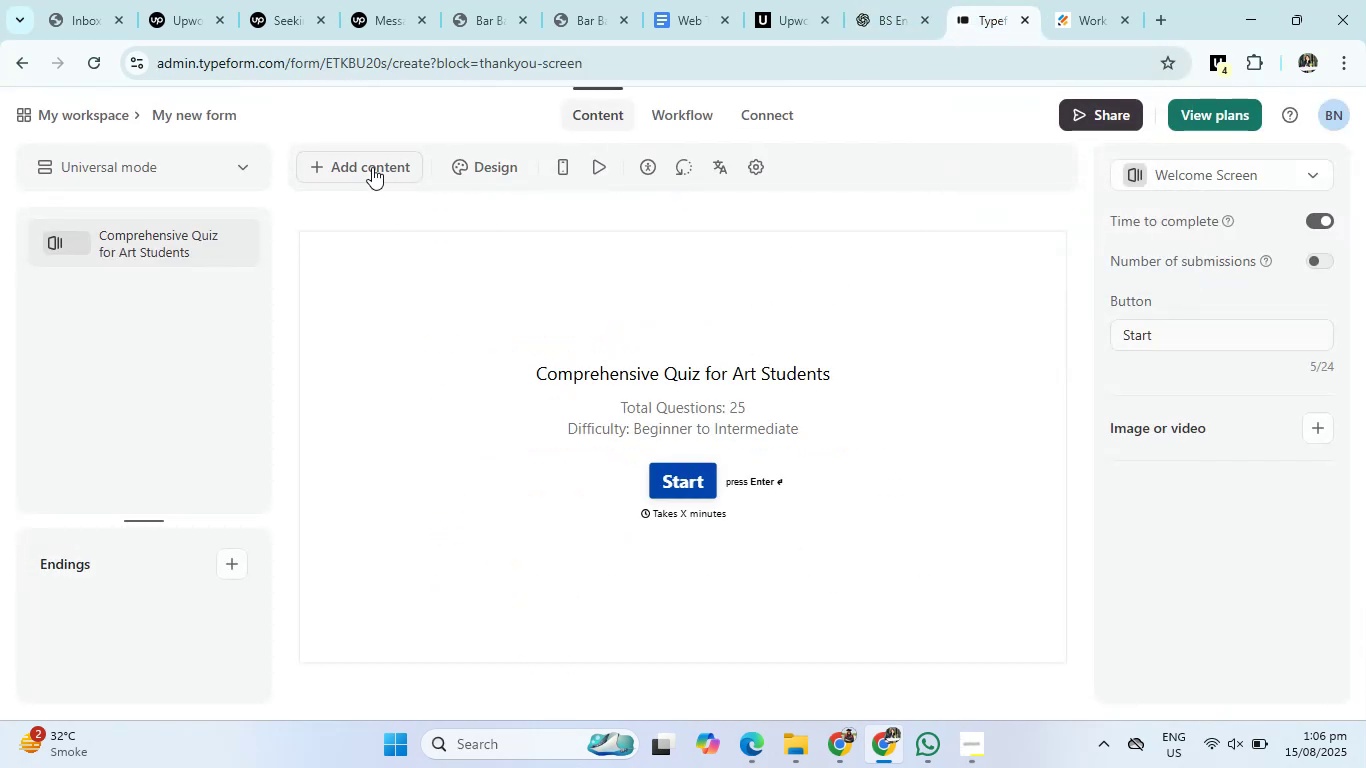 
left_click([372, 167])
 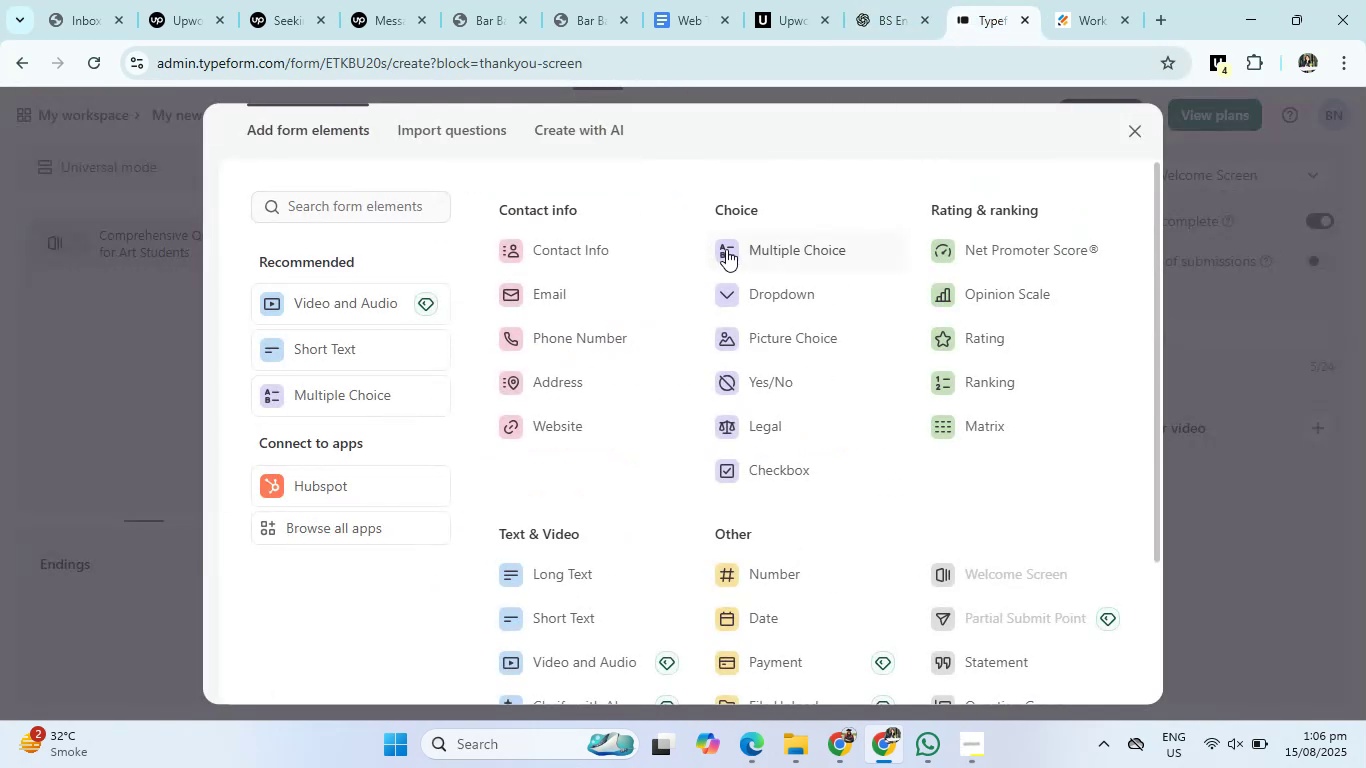 
left_click([726, 249])
 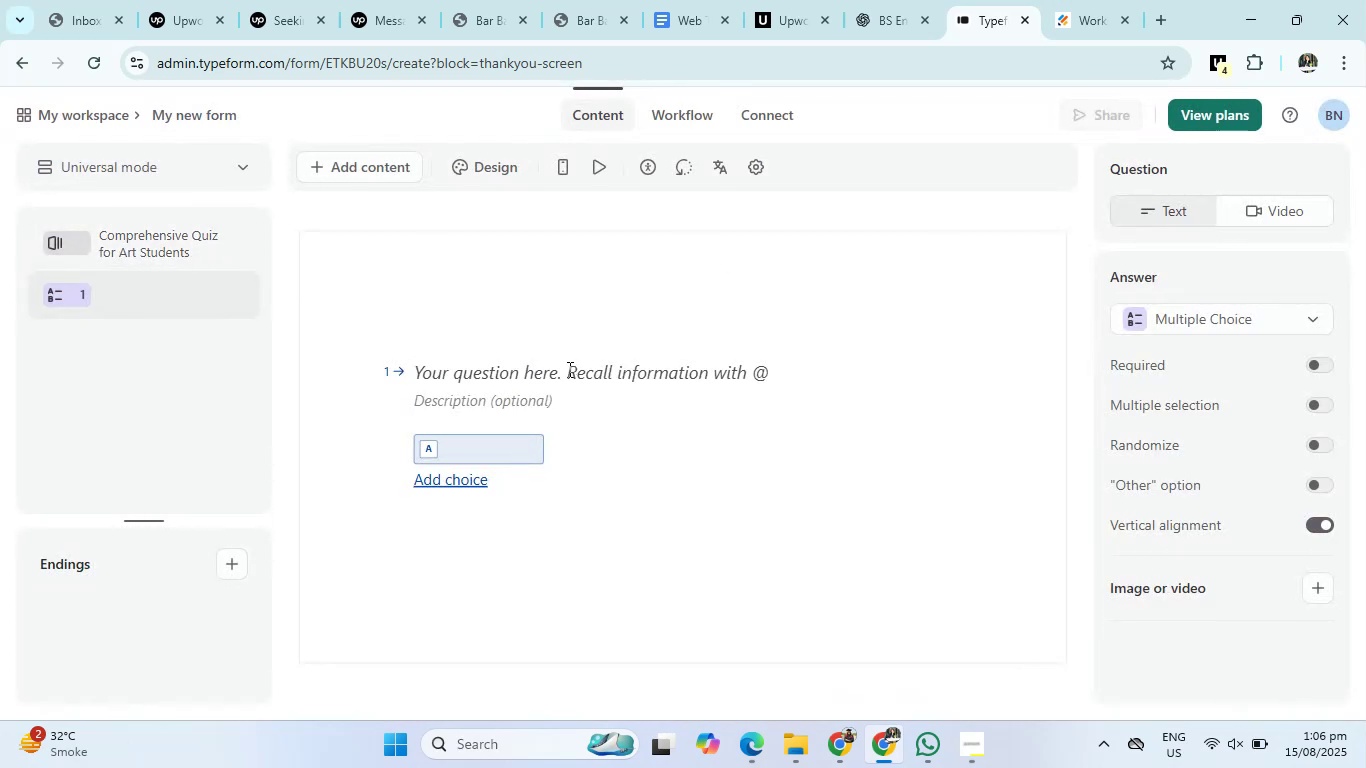 
left_click([568, 369])
 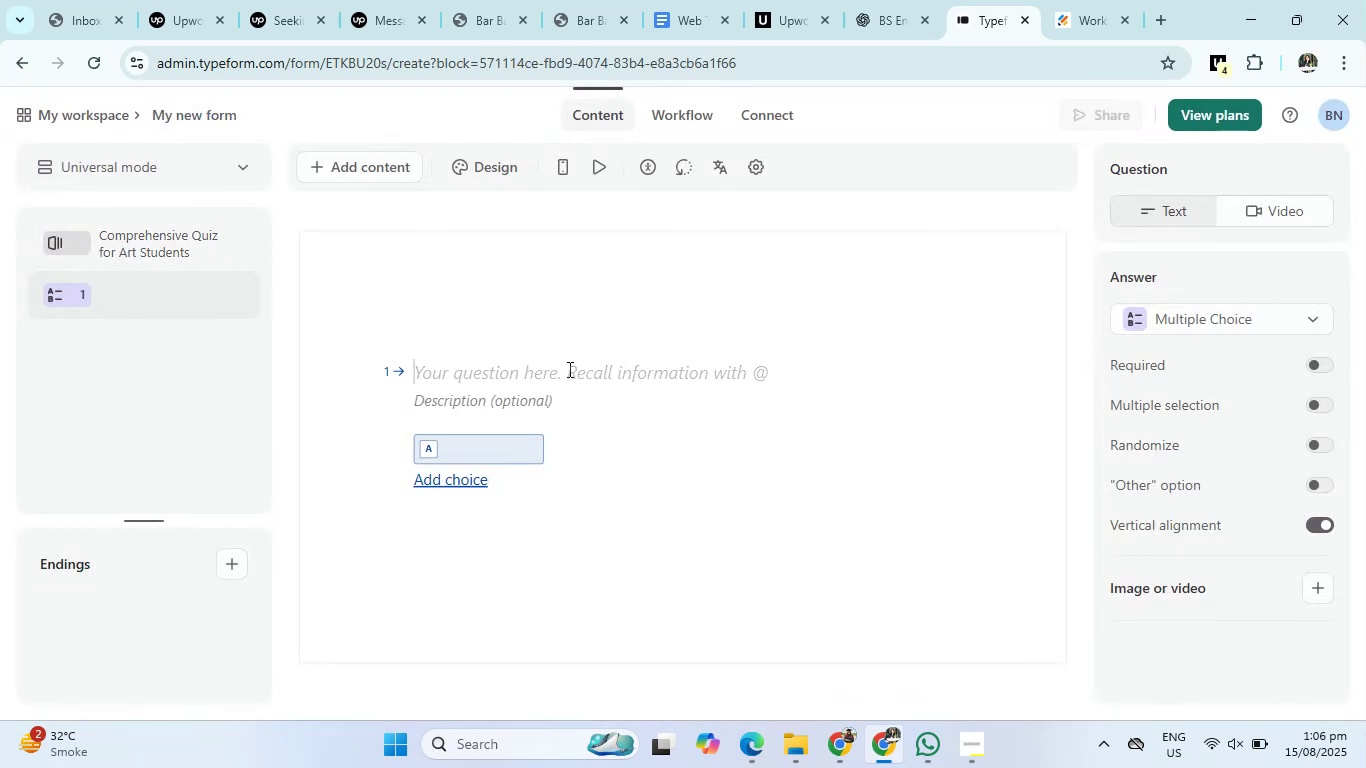 
type(who painted the monna)
key(Backspace)
key(Backspace)
key(Backspace)
key(Backspace)
key(Backspace)
type(Monna Lisa)
 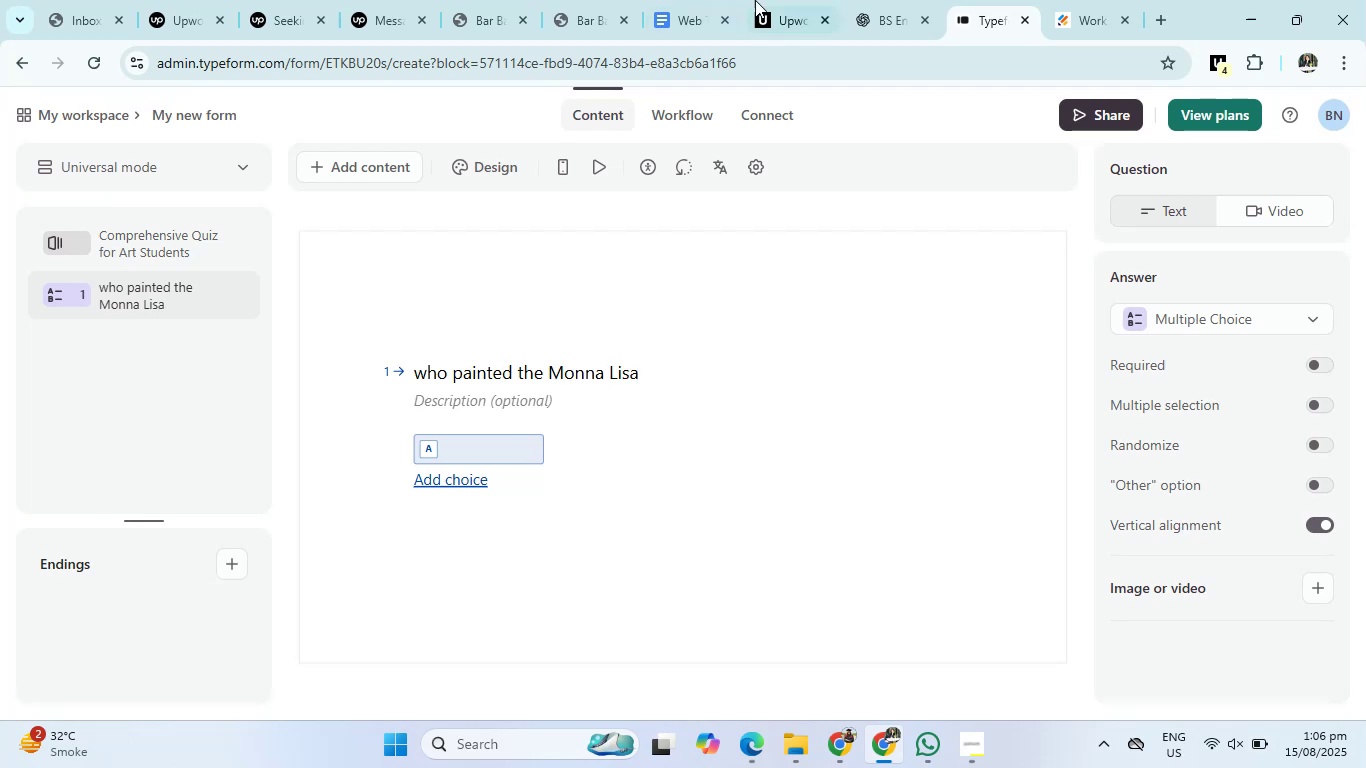 
left_click([877, 0])
 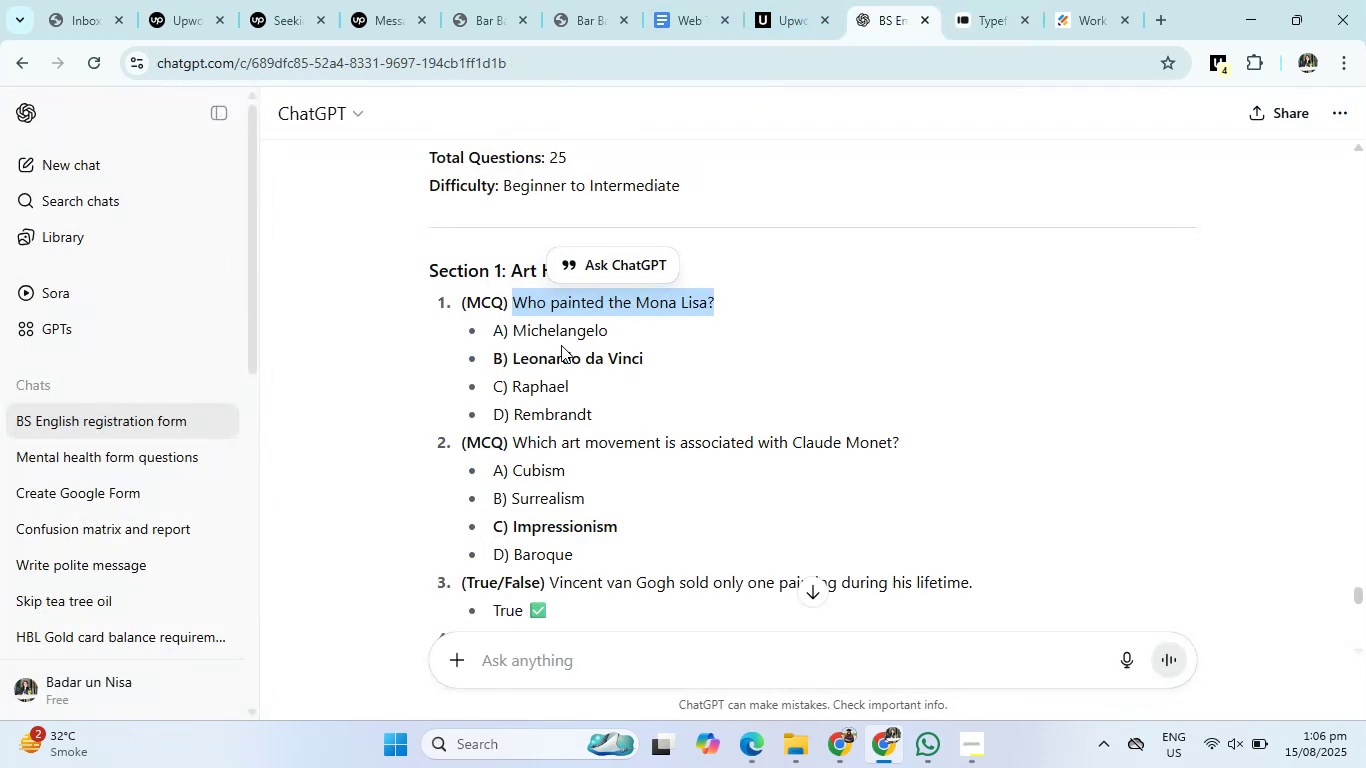 
left_click([994, 0])
 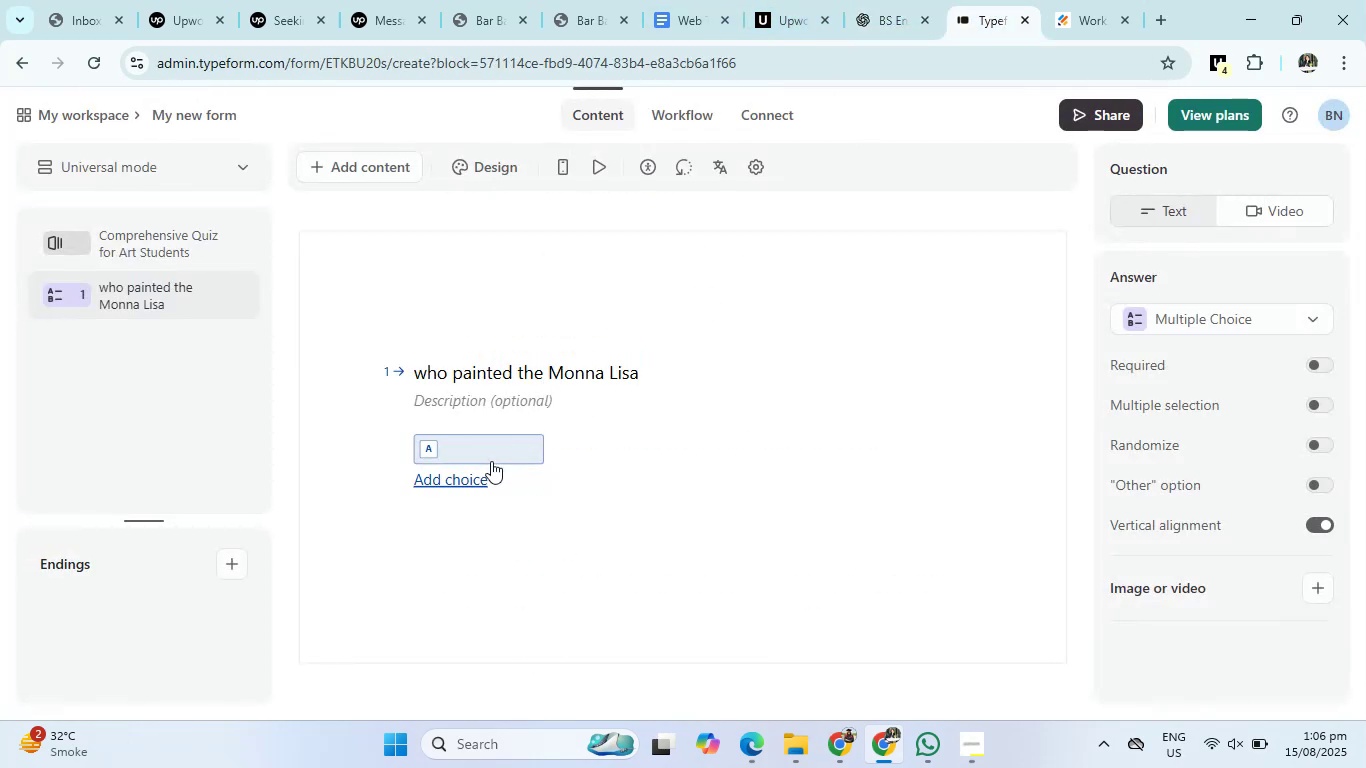 
left_click([493, 447])
 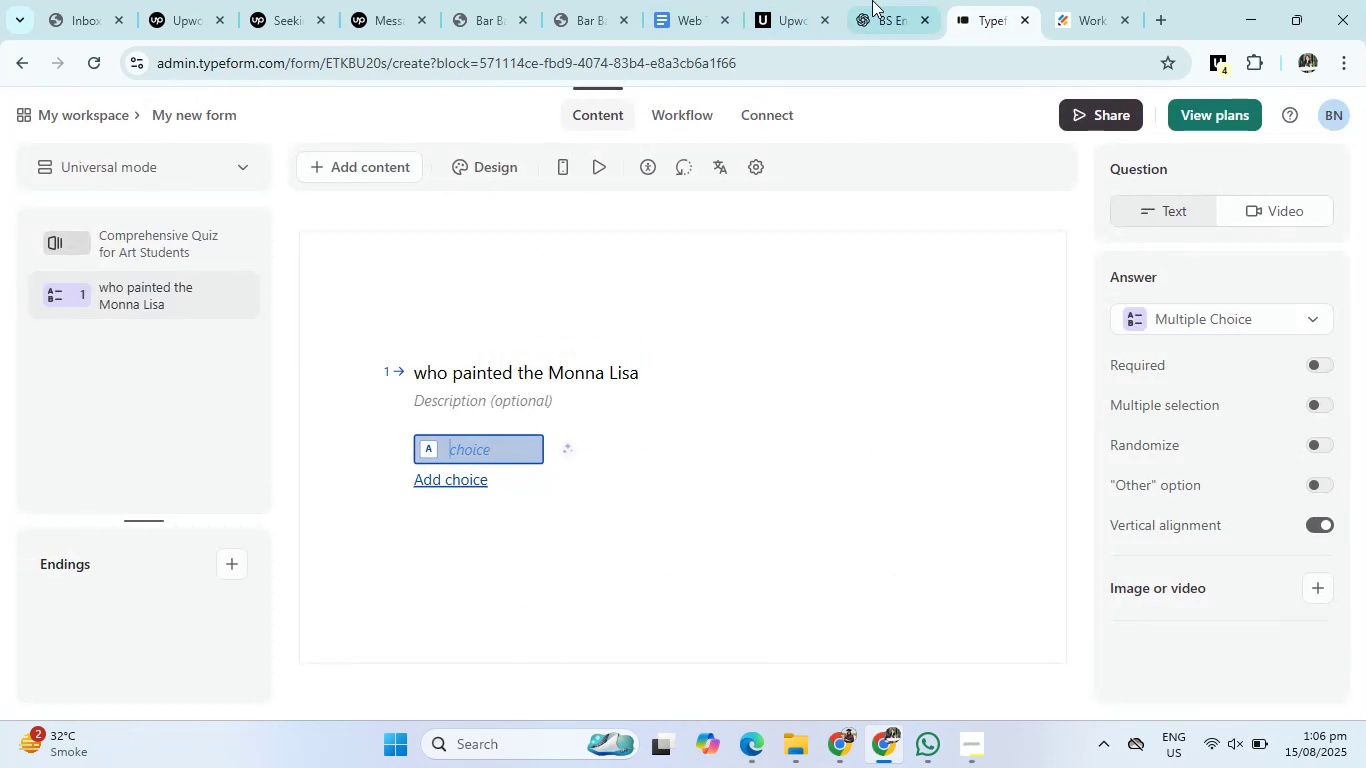 
left_click([879, 0])
 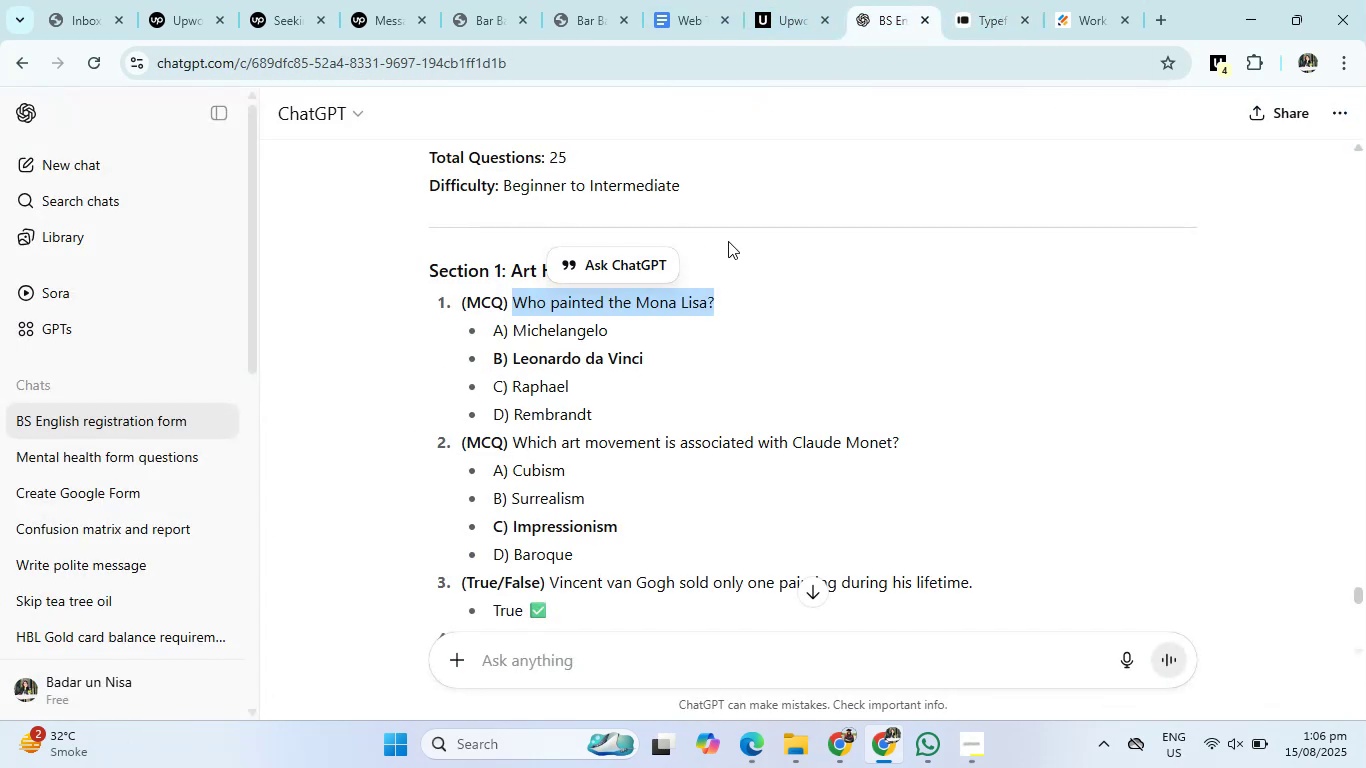 
left_click([995, 23])
 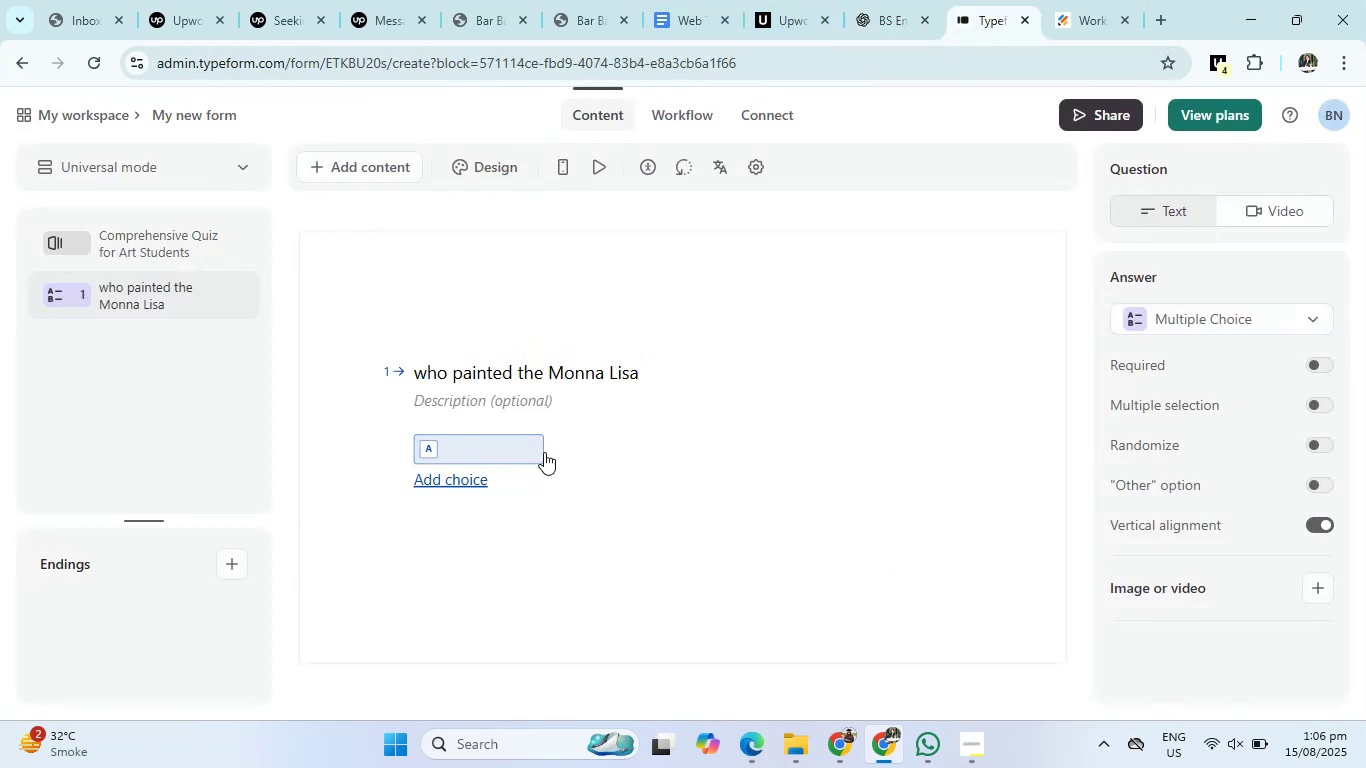 
left_click([492, 443])
 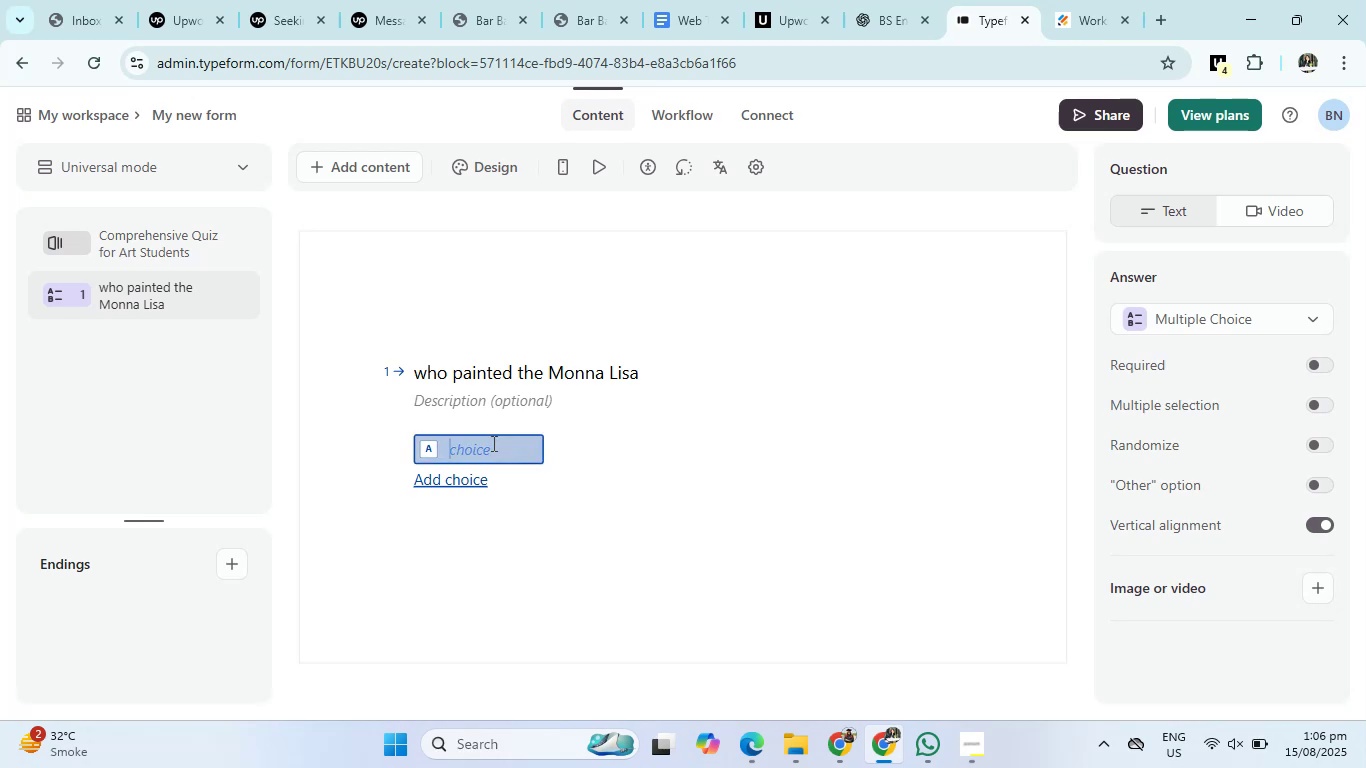 
type(Michelan)
 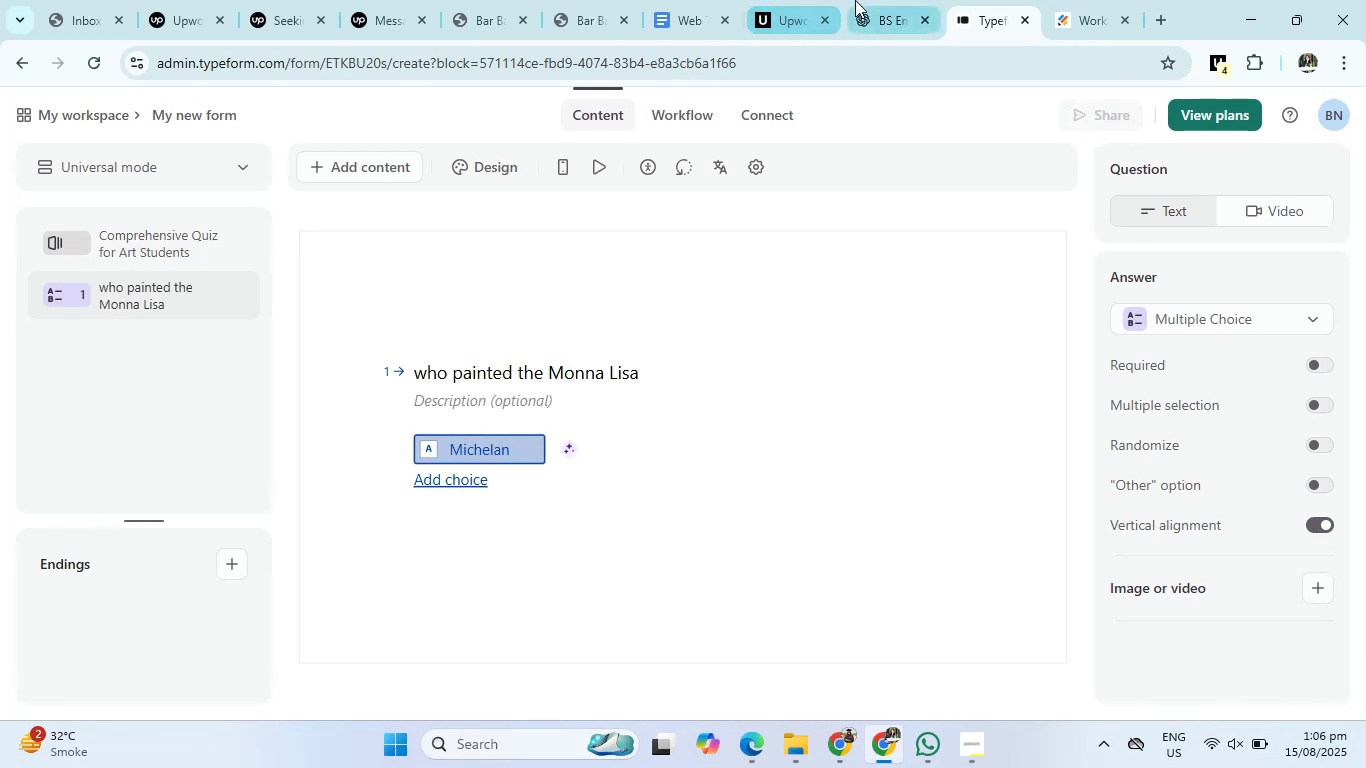 
left_click([860, 0])
 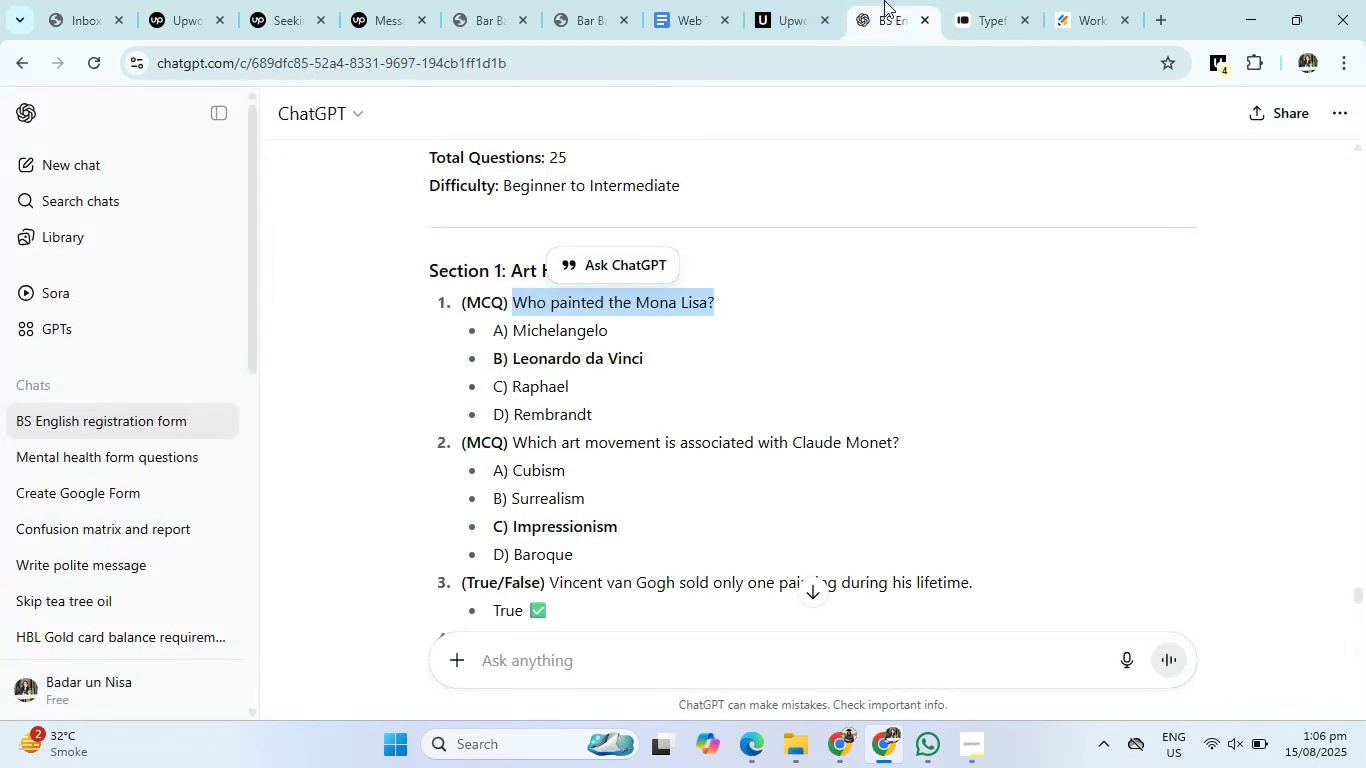 
left_click([1000, 0])
 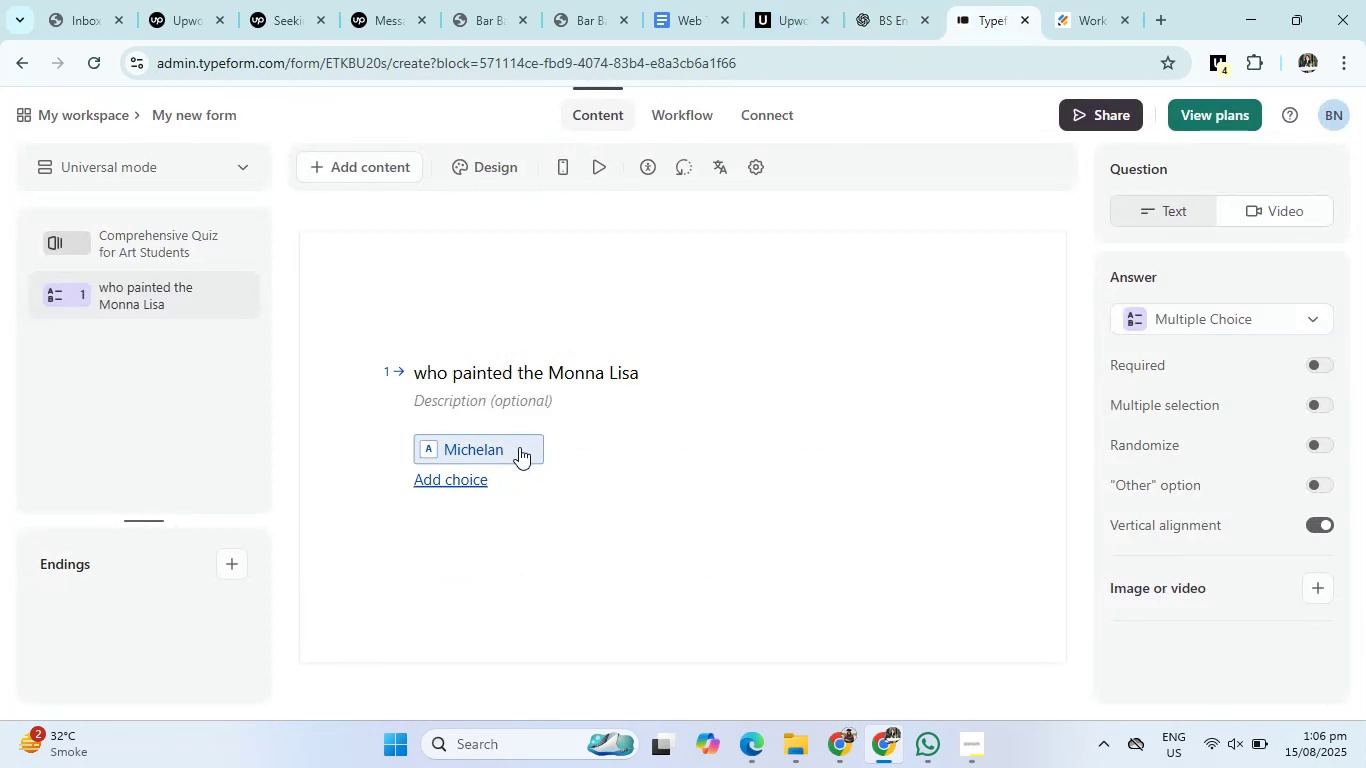 
left_click([519, 447])
 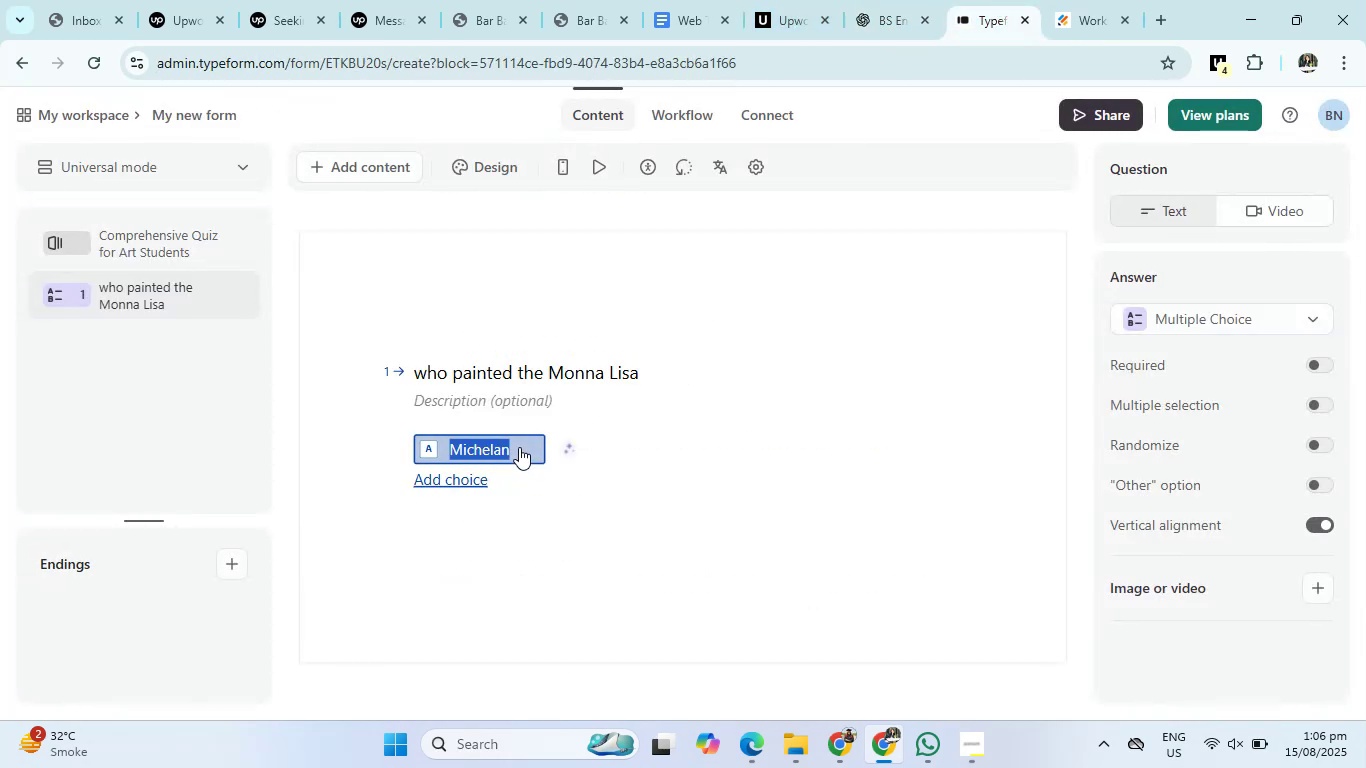 
left_click([519, 447])
 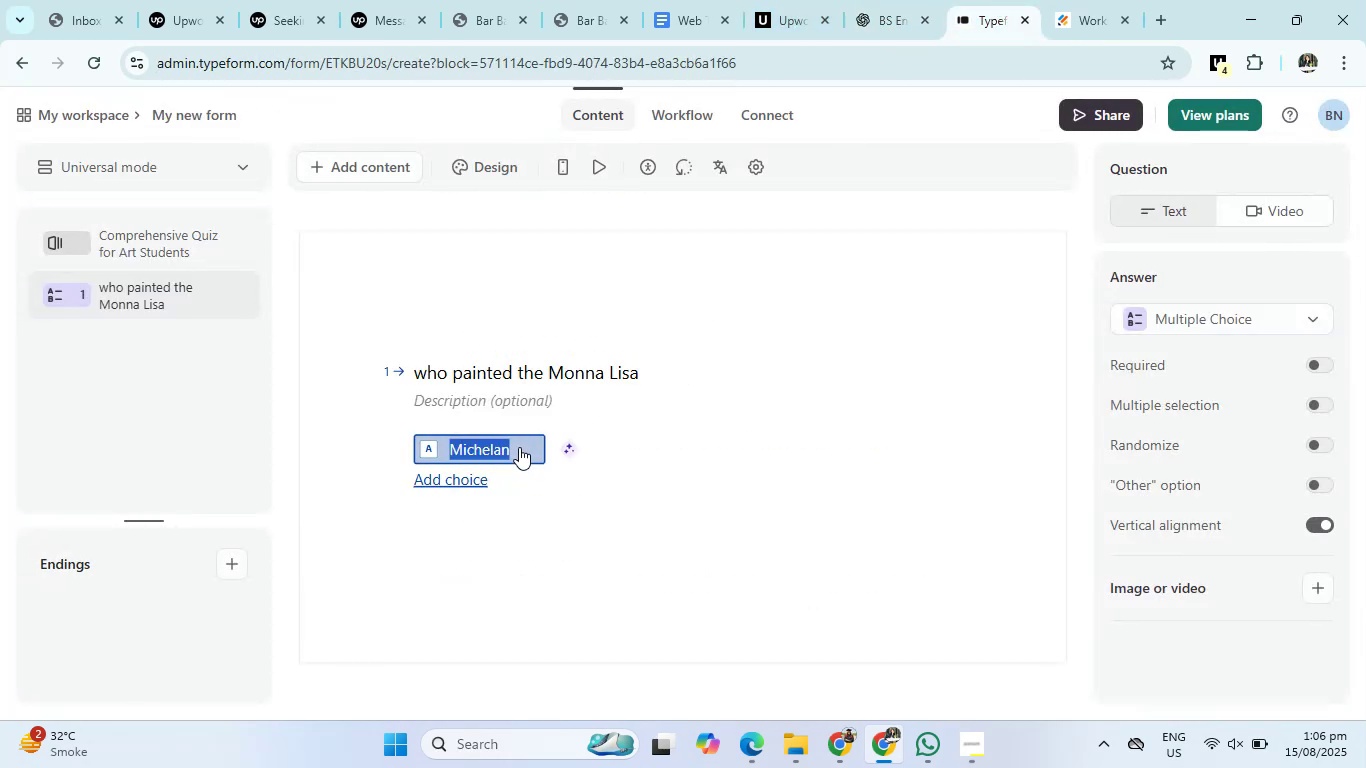 
left_click([519, 447])
 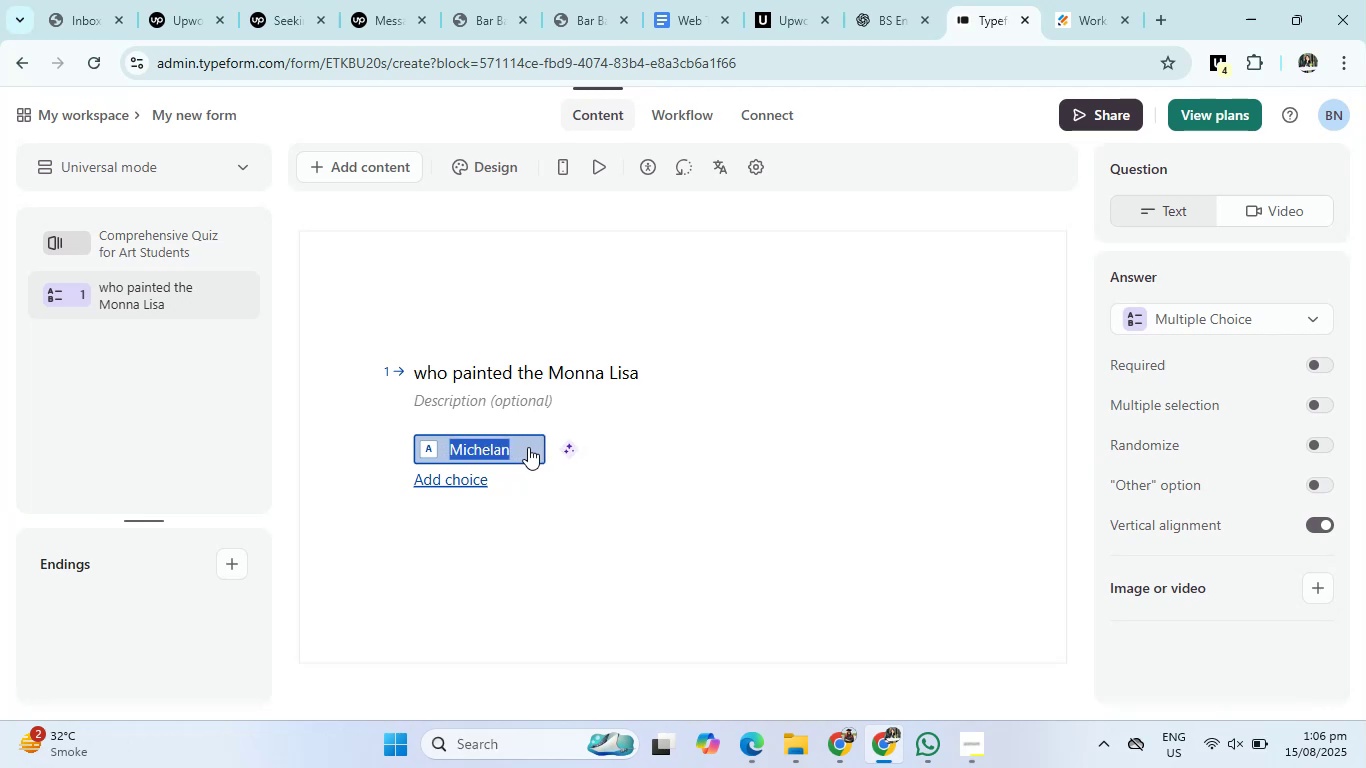 
left_click([528, 447])
 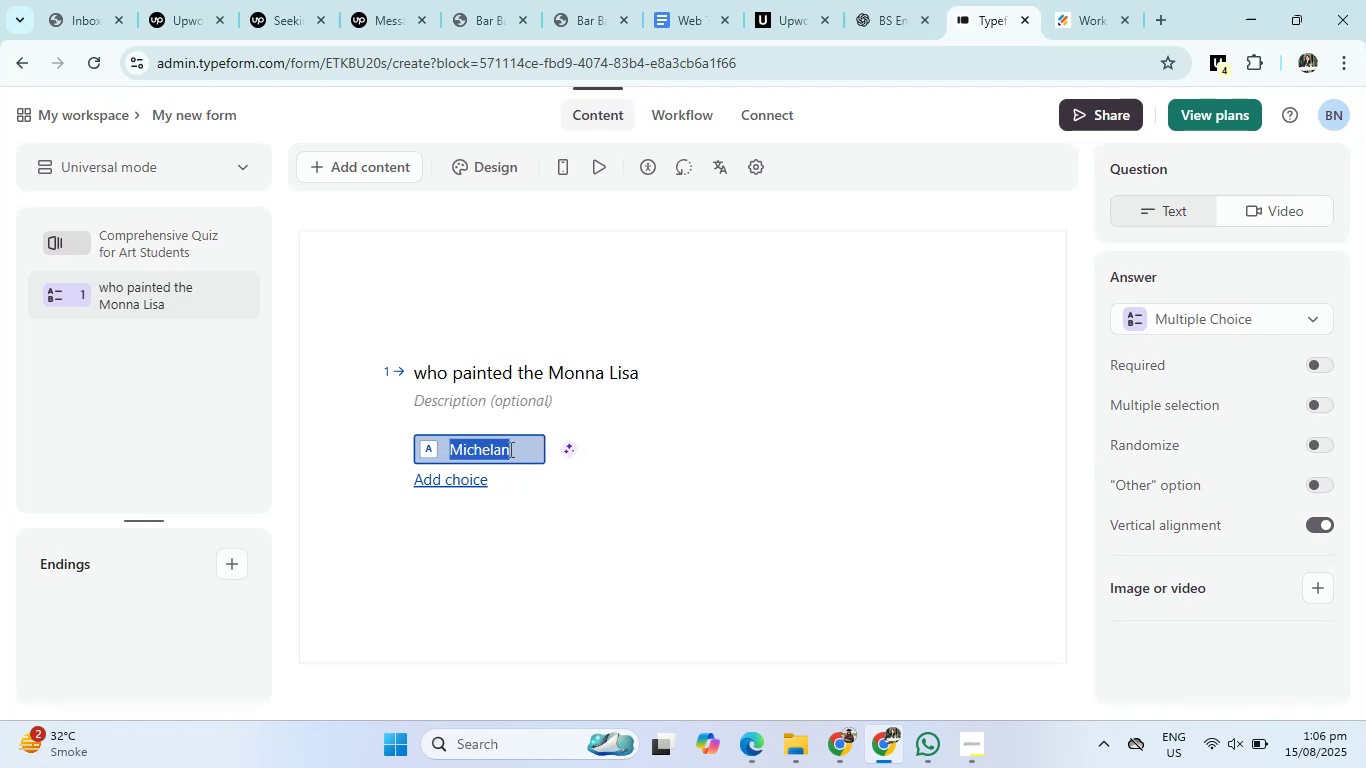 
left_click([509, 449])
 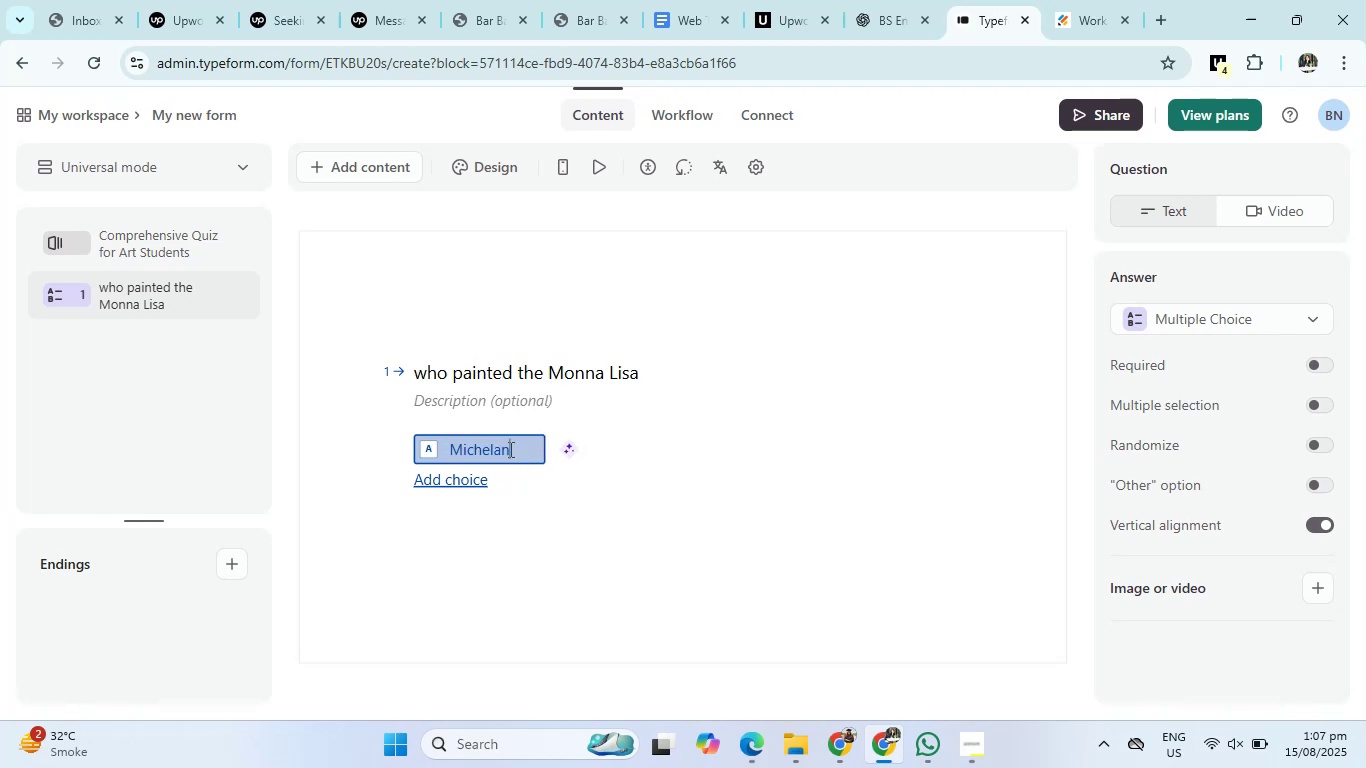 
type(gelo)
 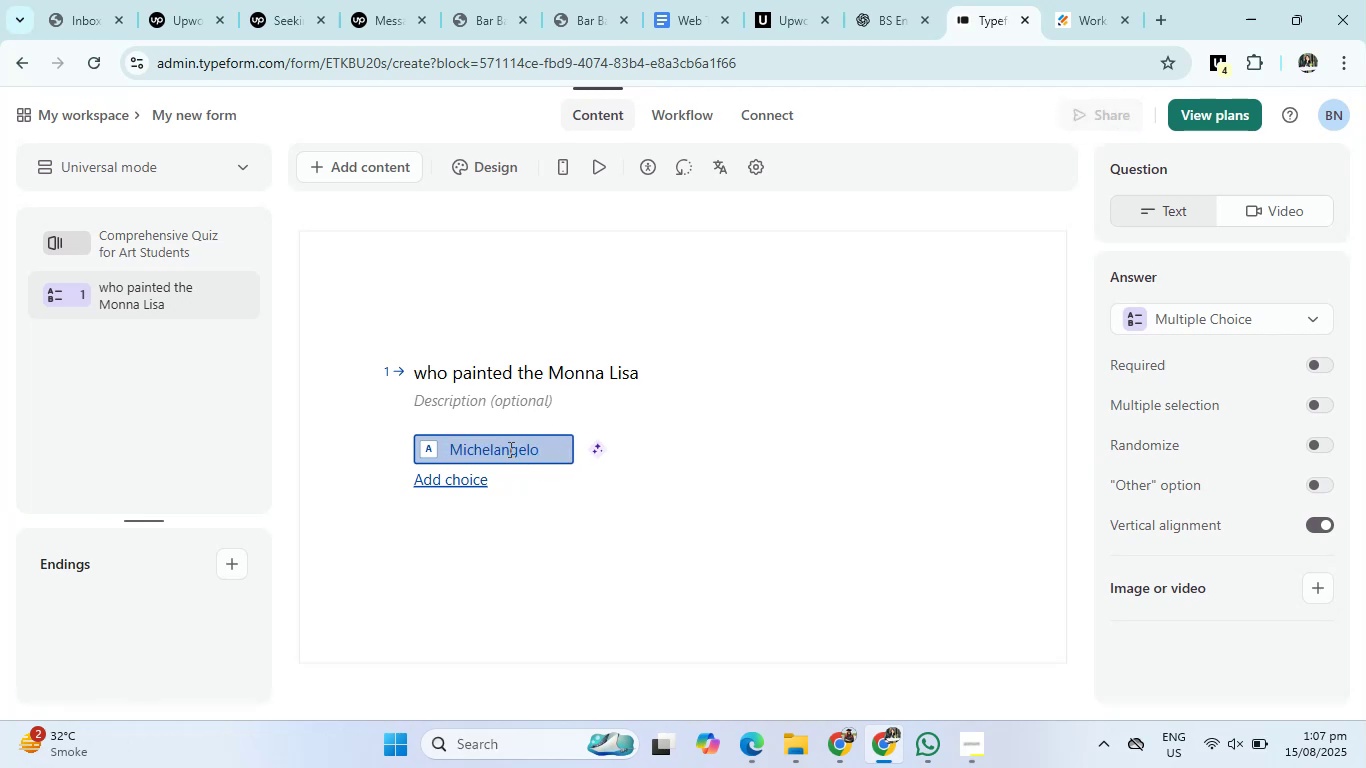 
key(Enter)
 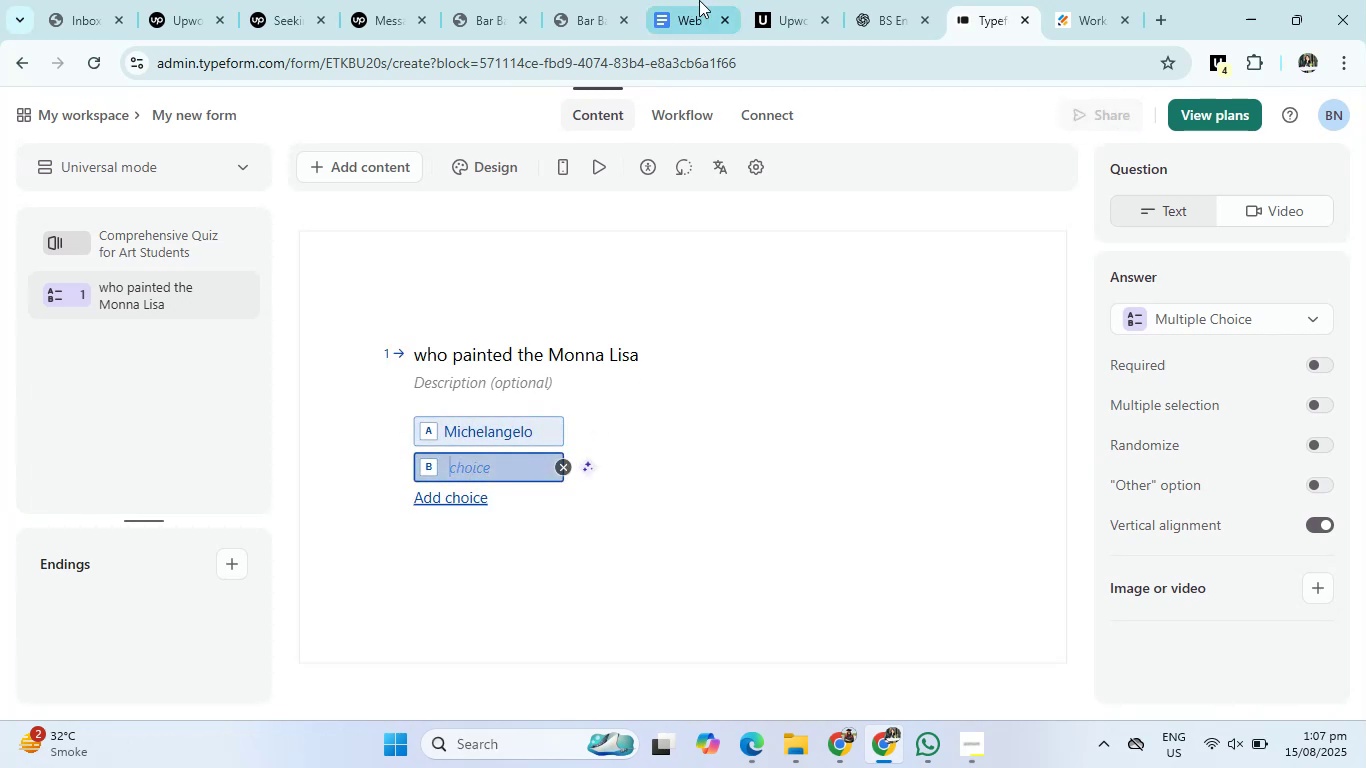 
left_click([900, 0])
 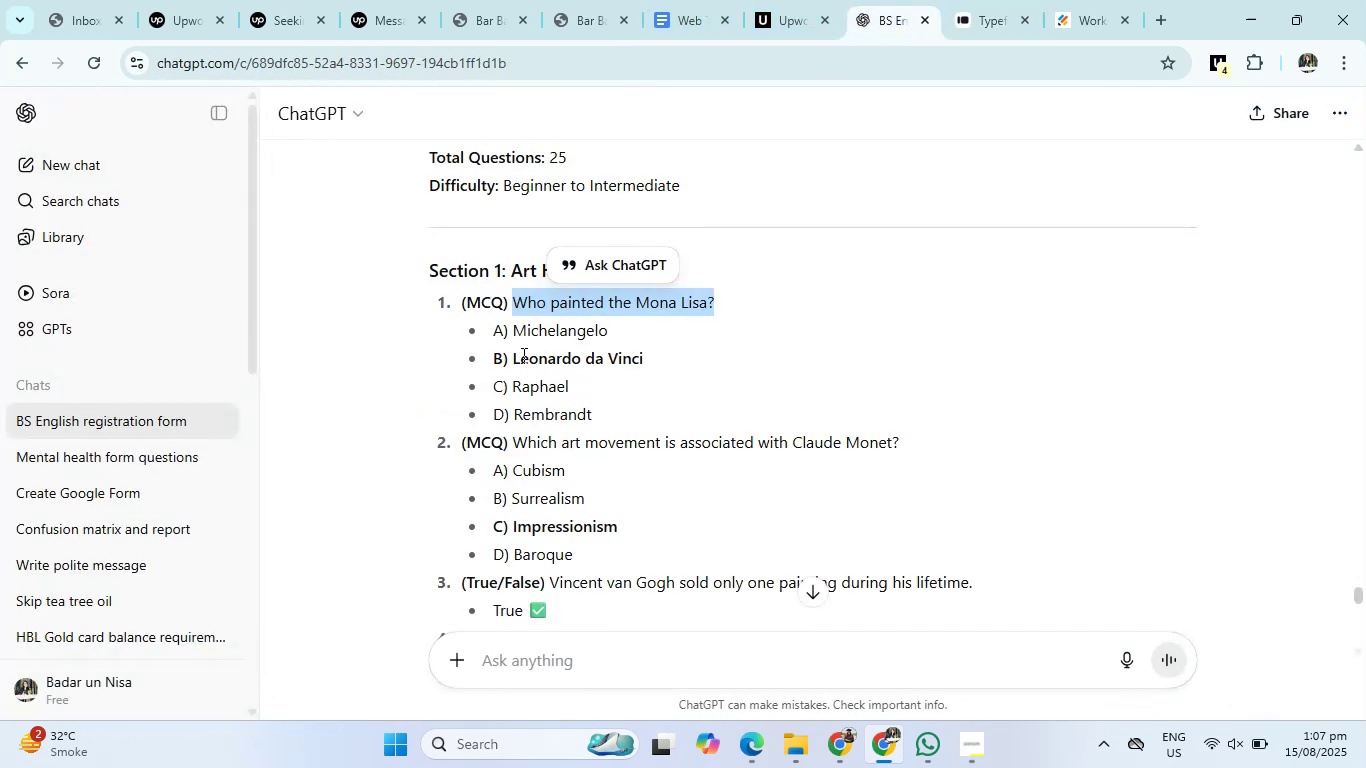 
left_click_drag(start_coordinate=[513, 359], to_coordinate=[661, 358])
 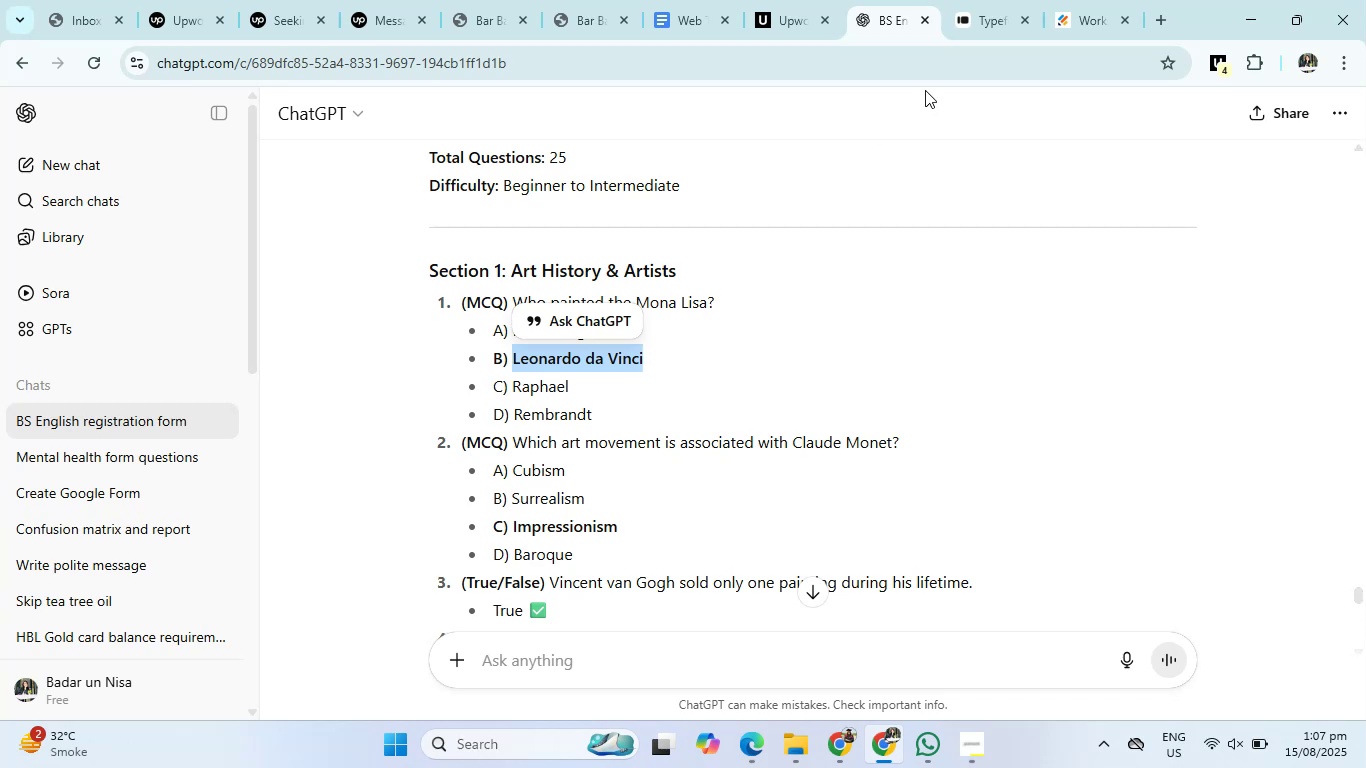 
left_click([982, 28])
 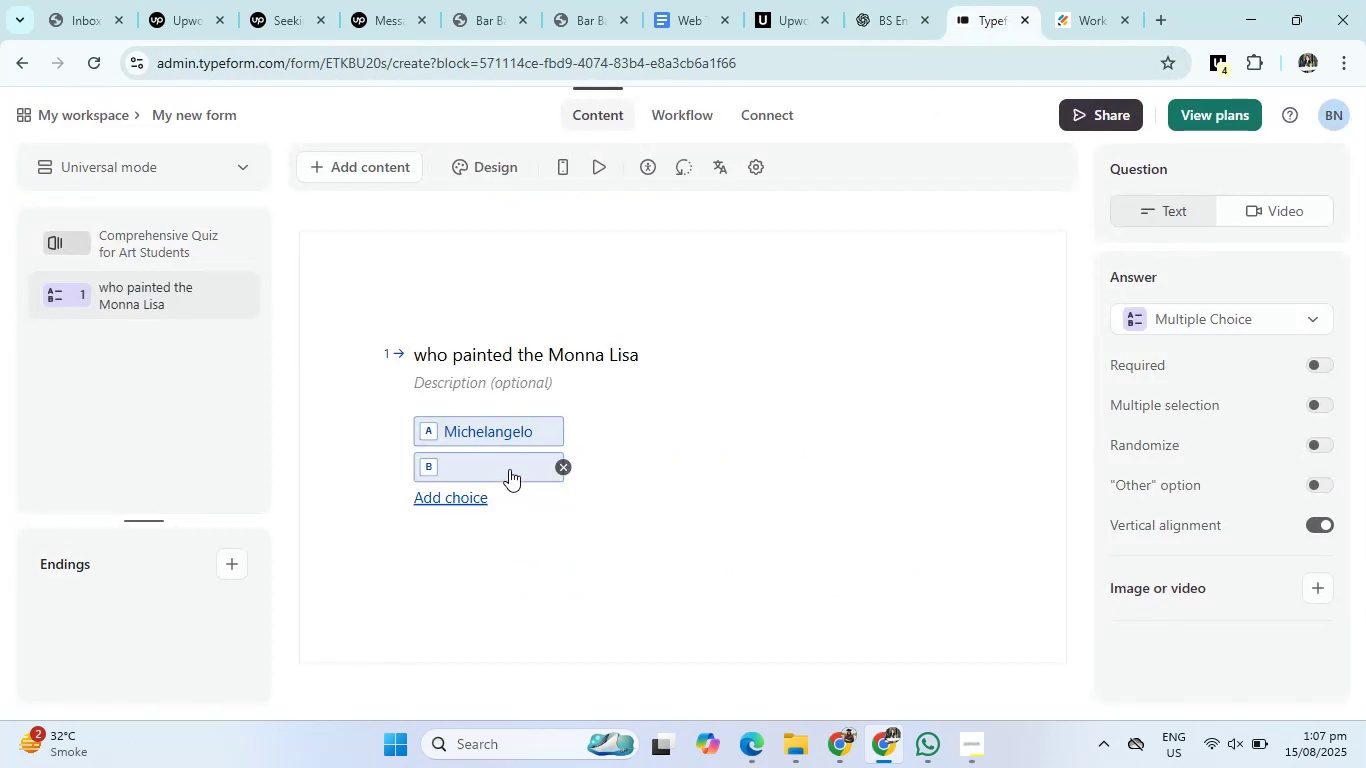 
left_click([509, 468])
 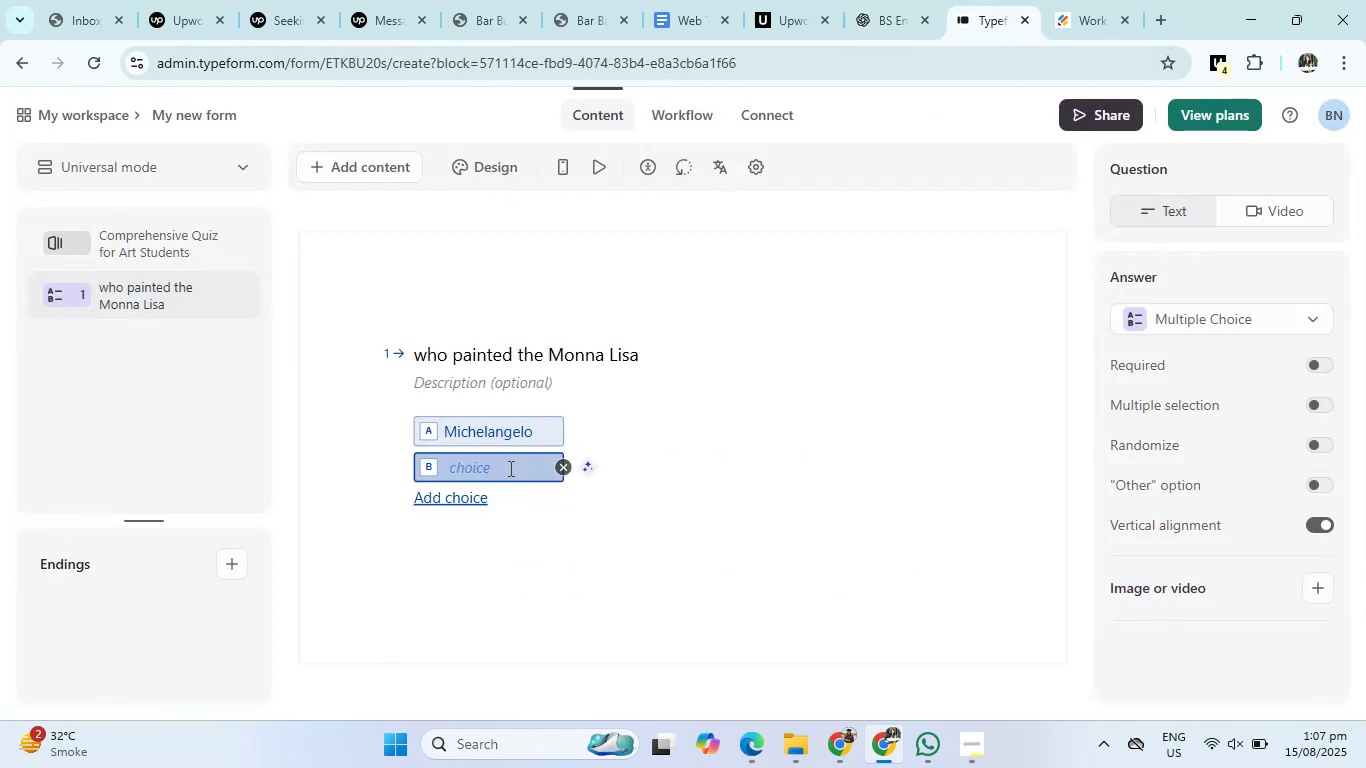 
type(leonardo )
 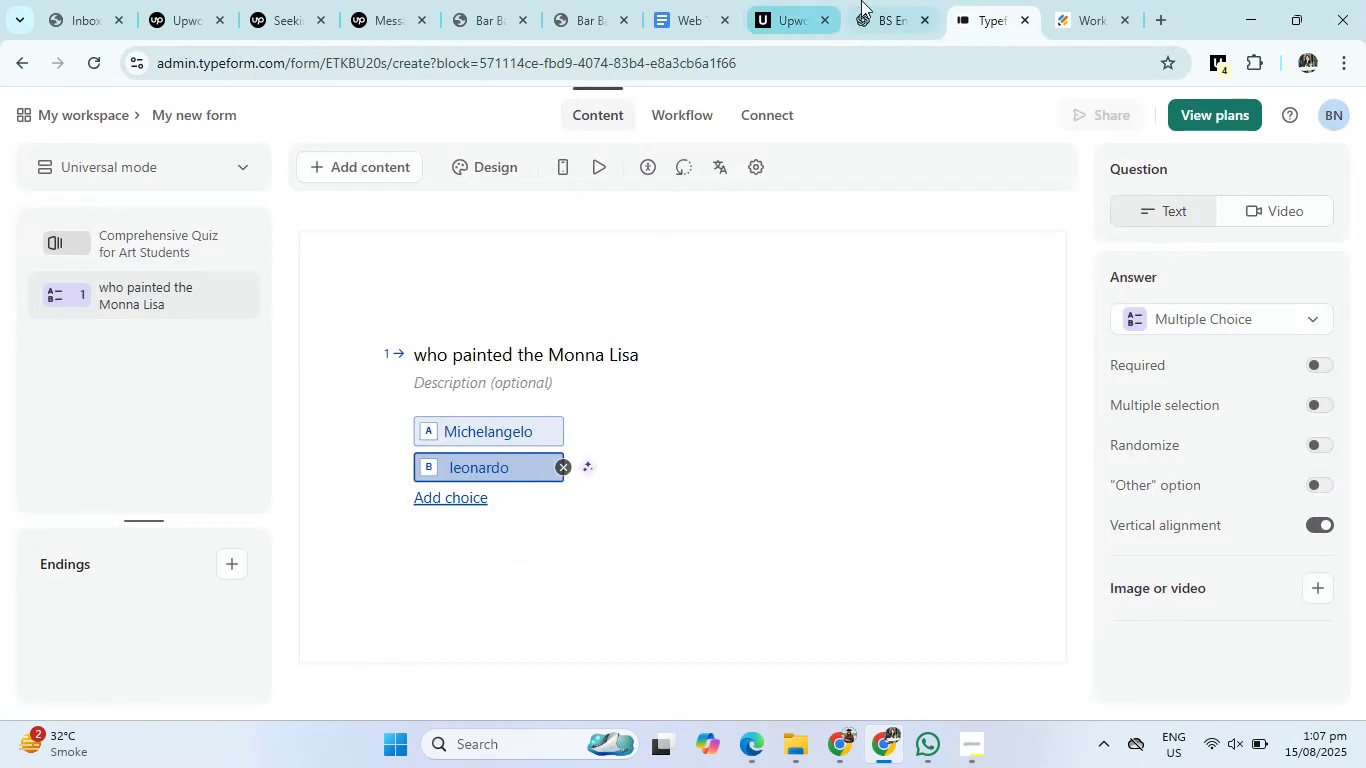 
left_click([863, 0])
 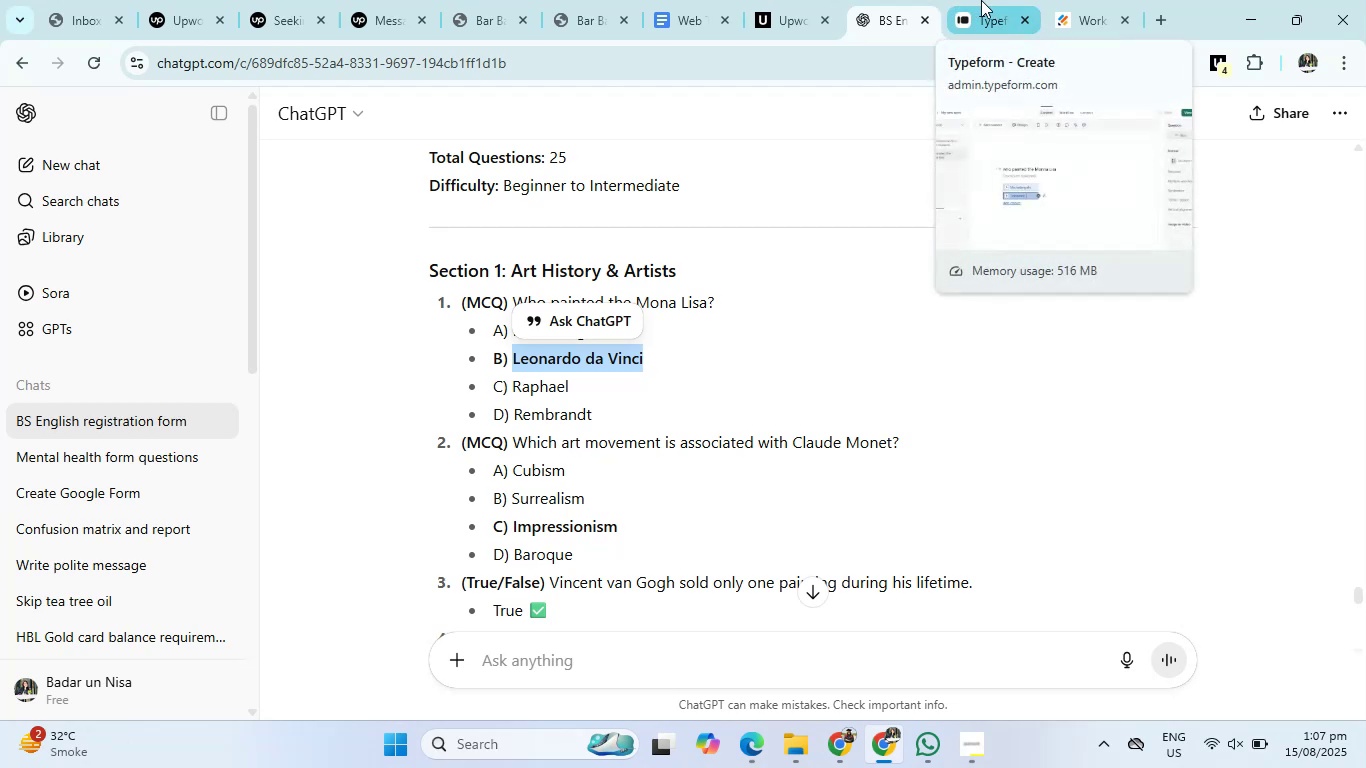 
left_click([981, 0])
 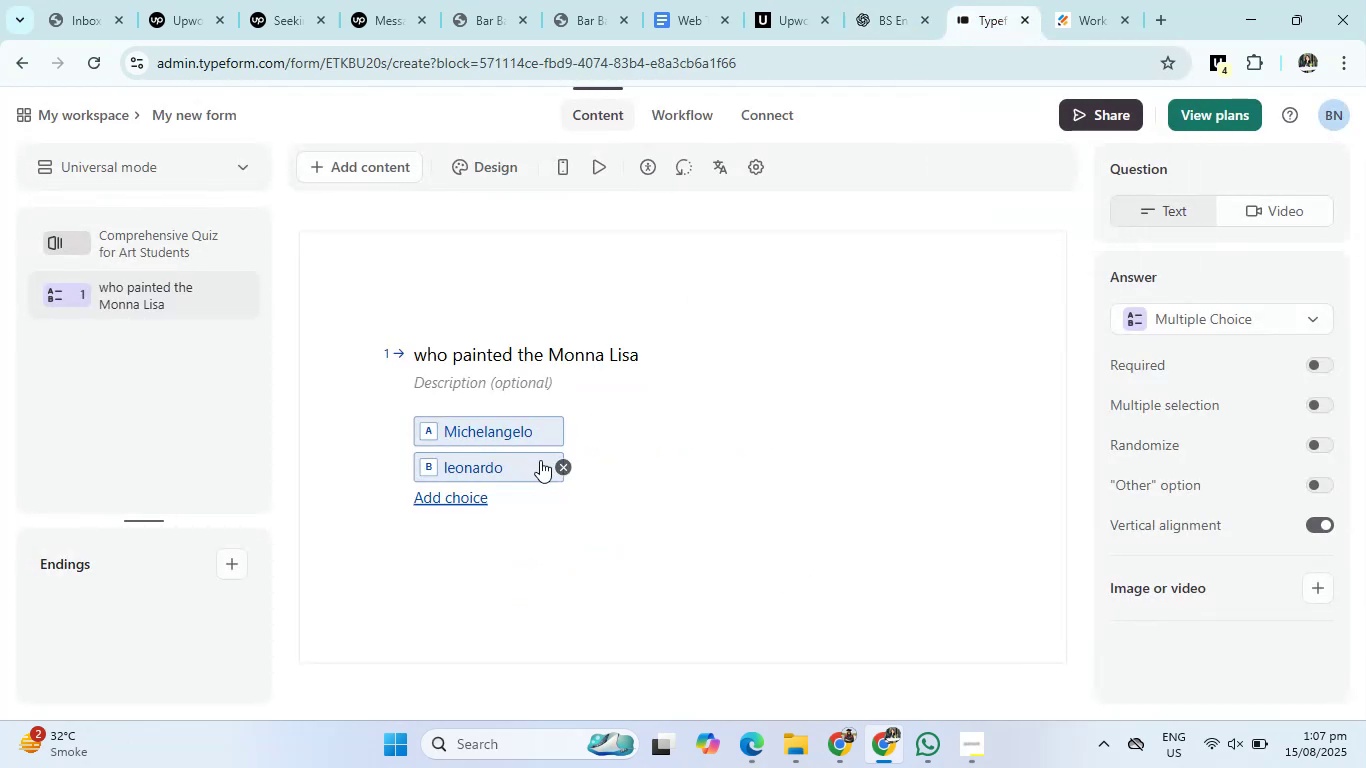 
left_click([540, 460])
 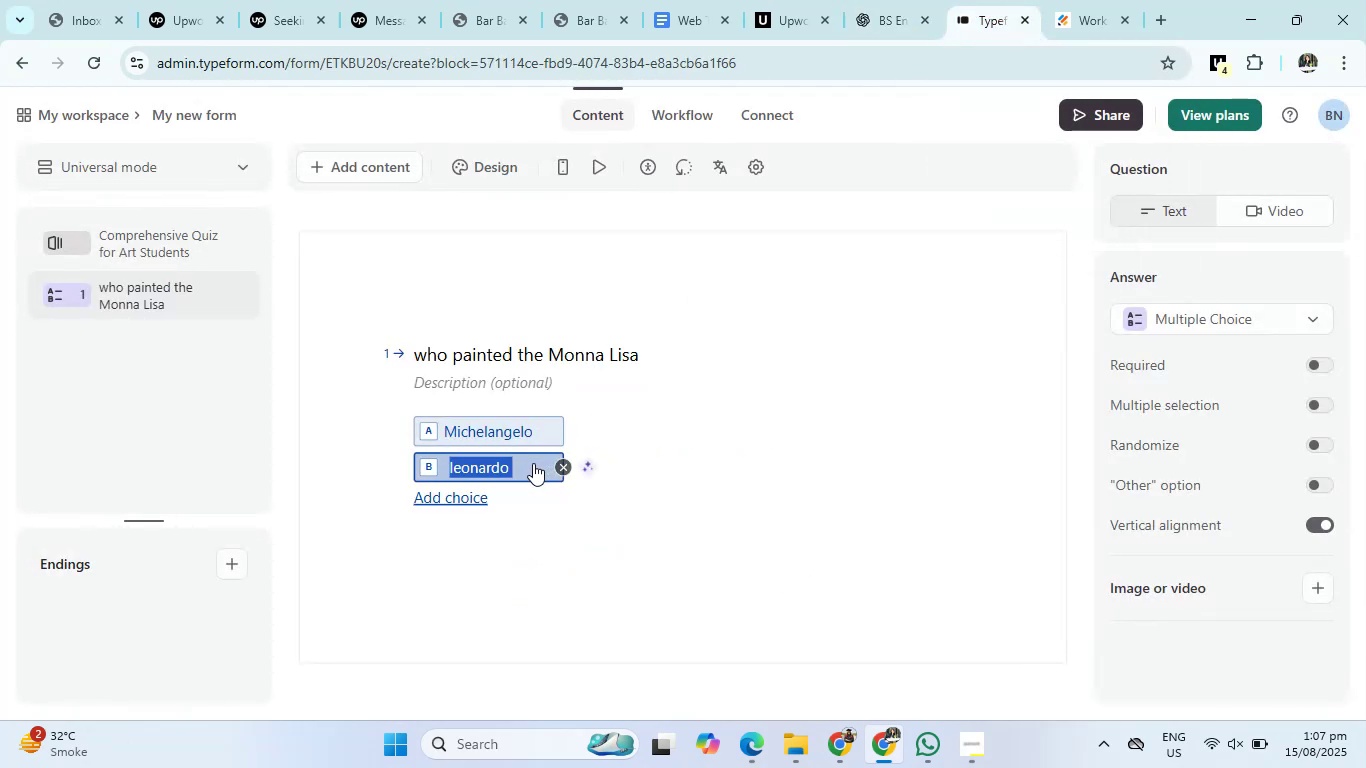 
left_click([533, 463])
 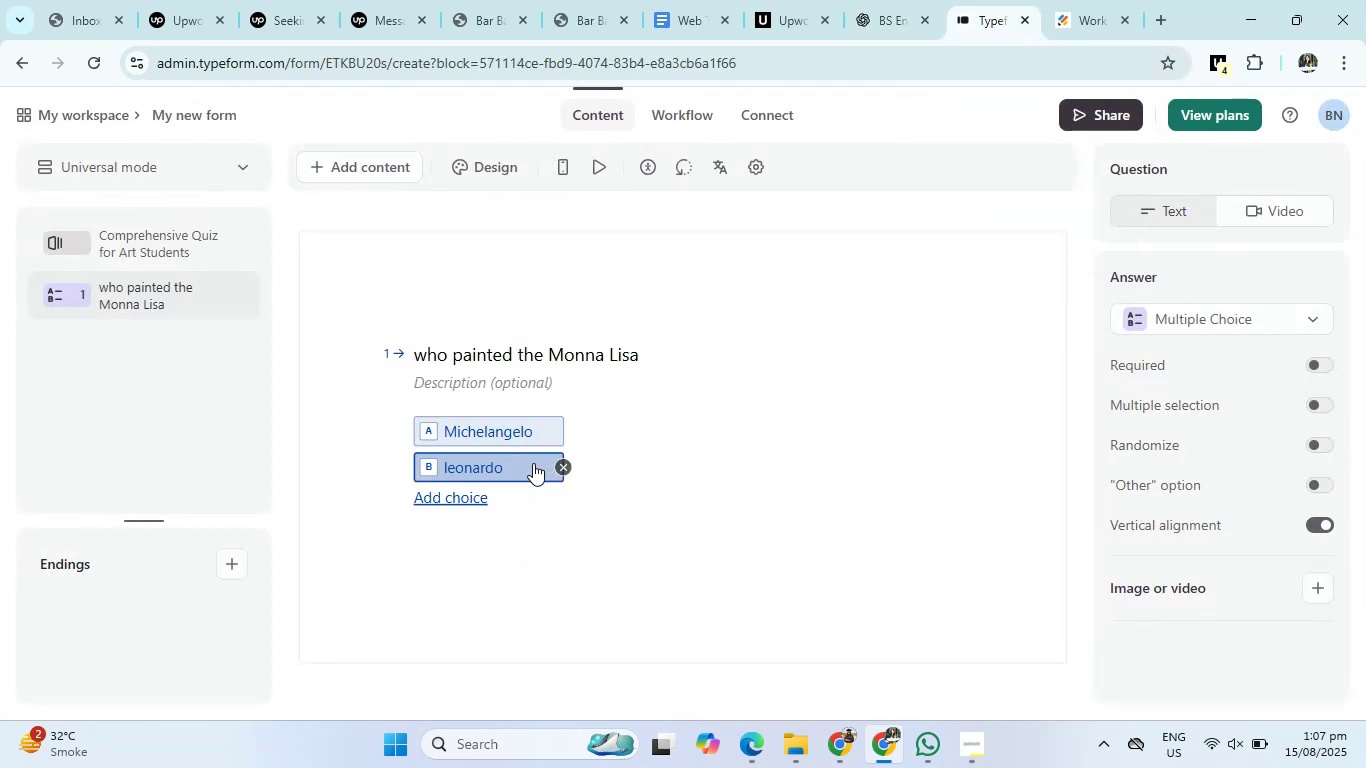 
left_click([533, 463])
 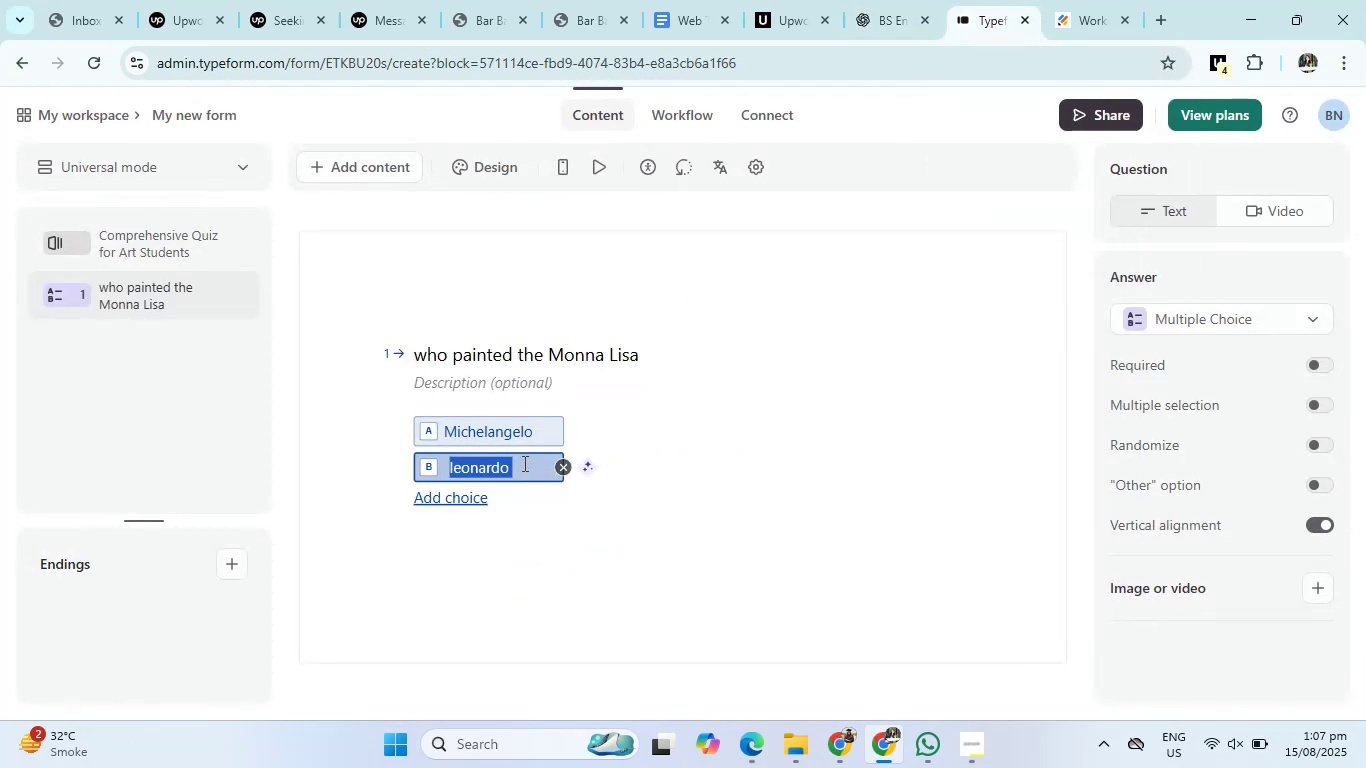 
left_click([523, 463])
 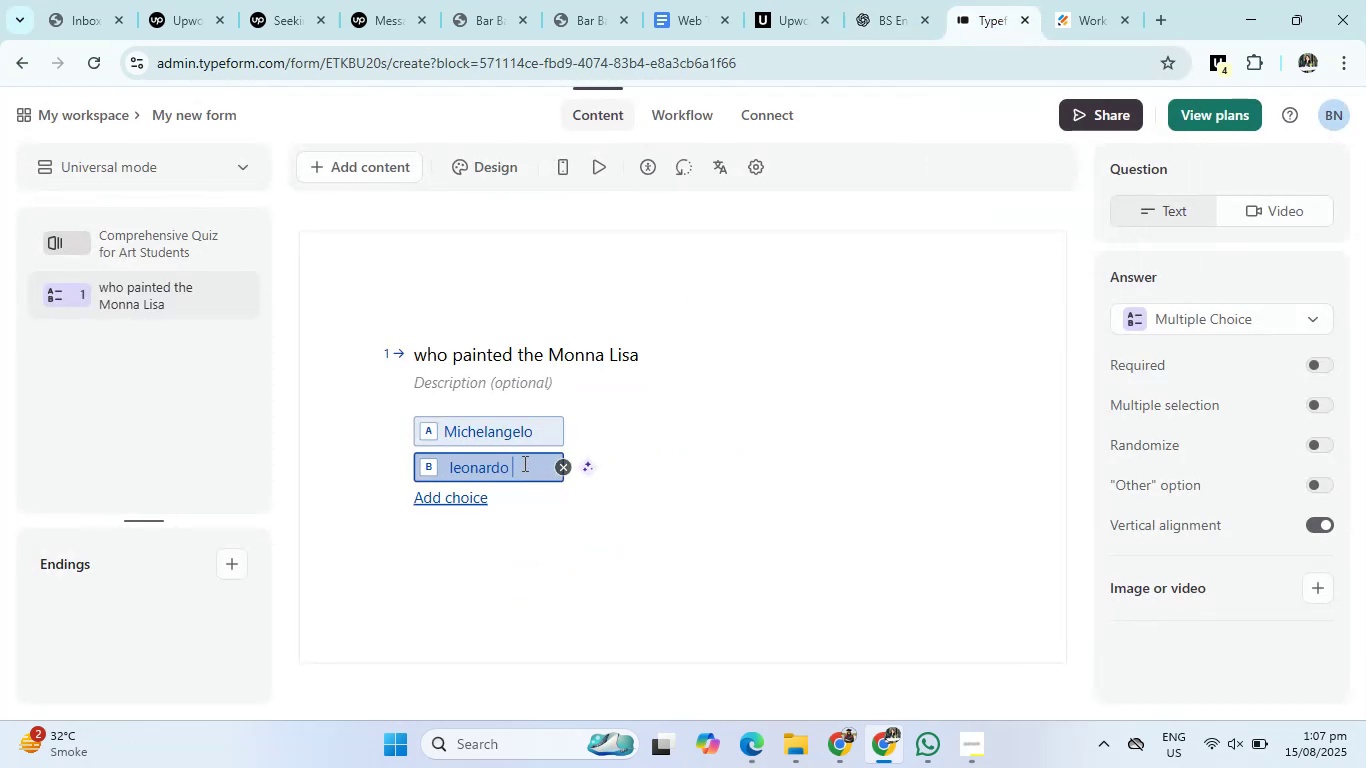 
type(da vin)
 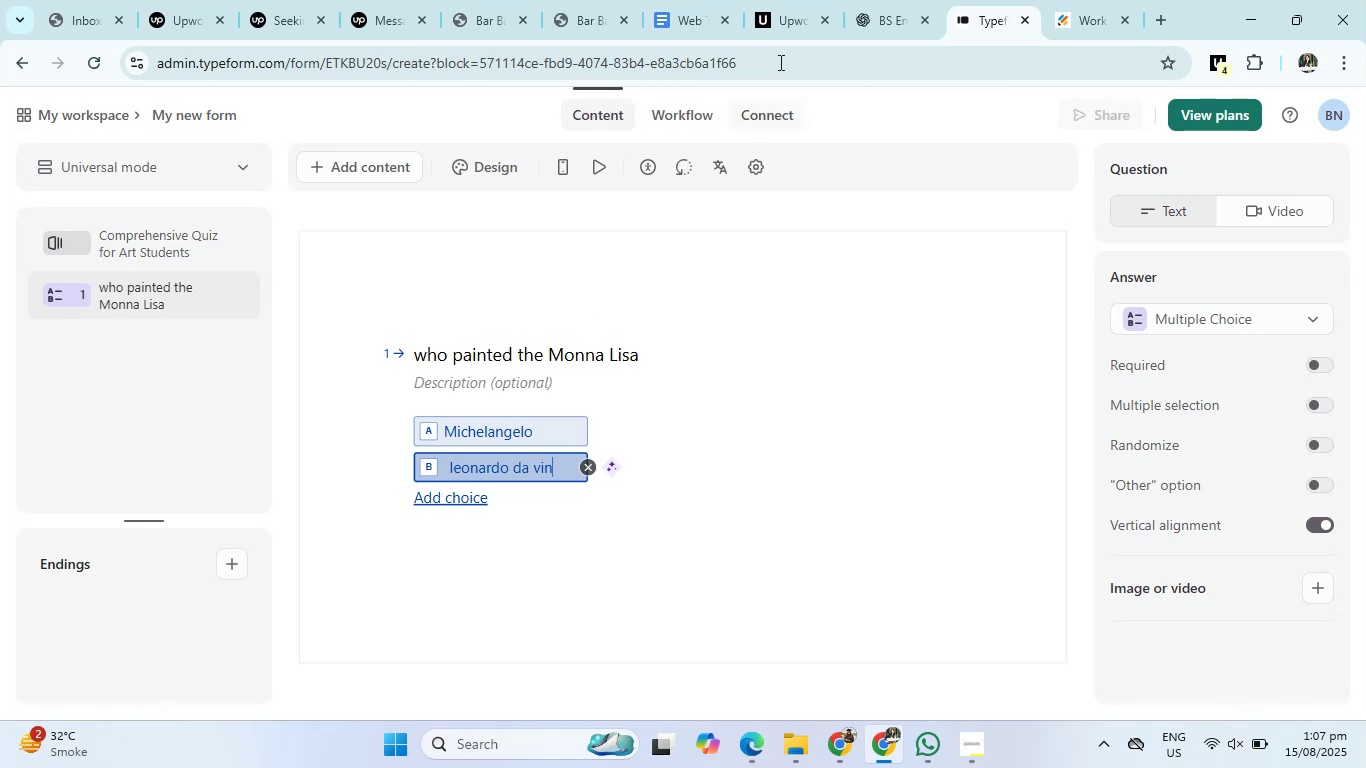 
left_click([857, 0])
 